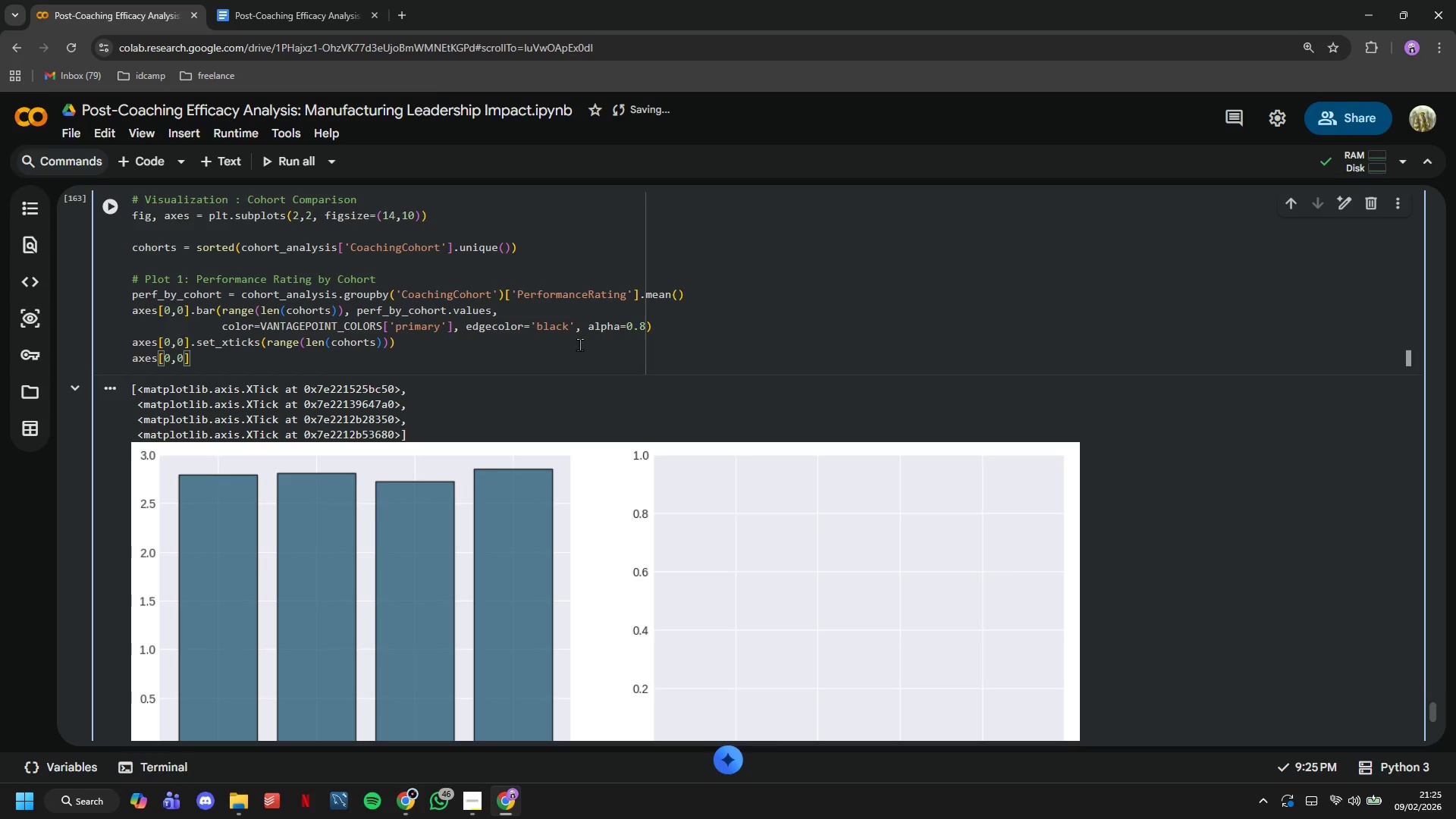 
type(.set_xticklabels(cohortsm)
key(Backspace)
type(, )
 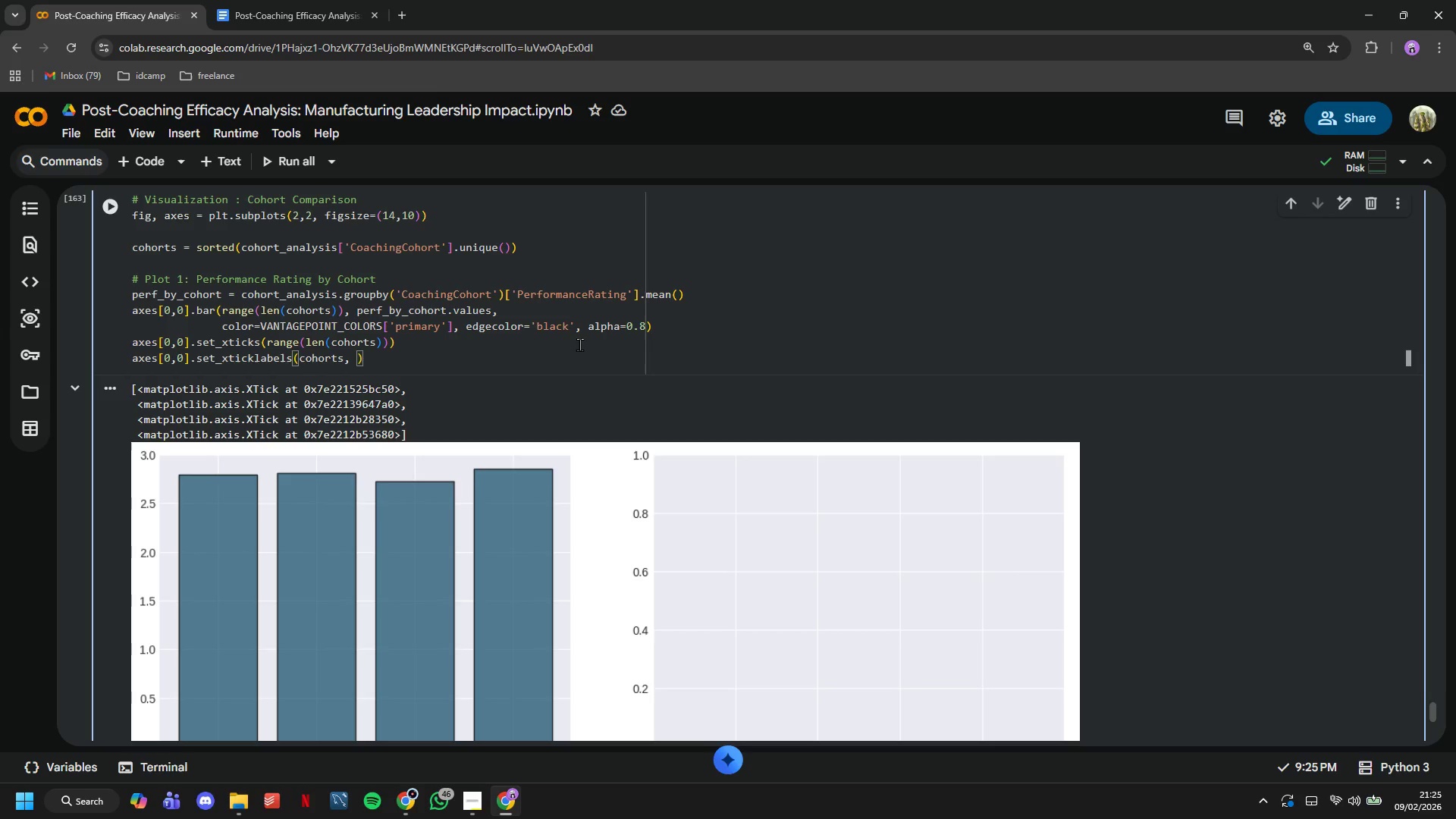 
type(rotation=45)
 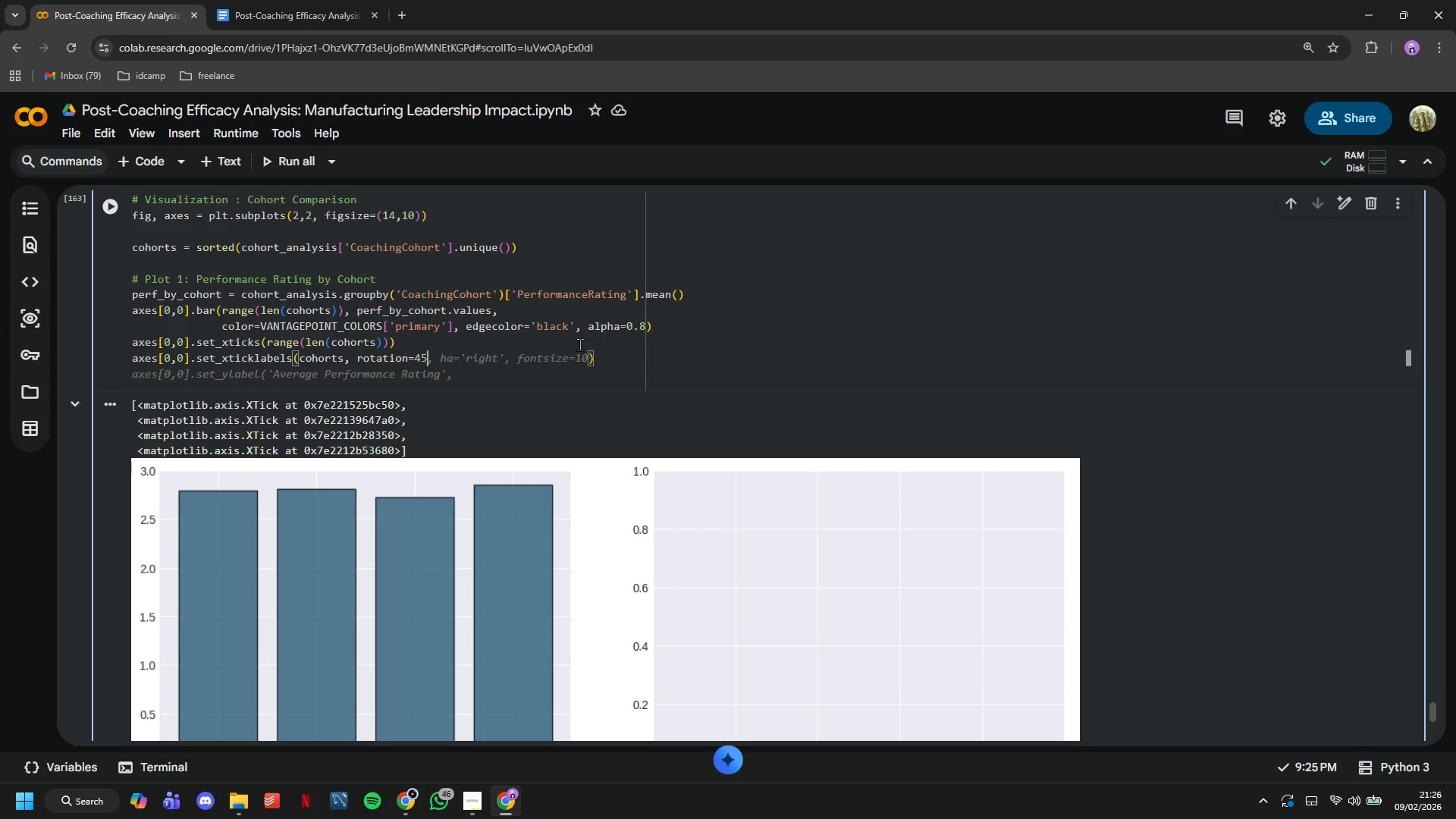 
key(ArrowRight)
 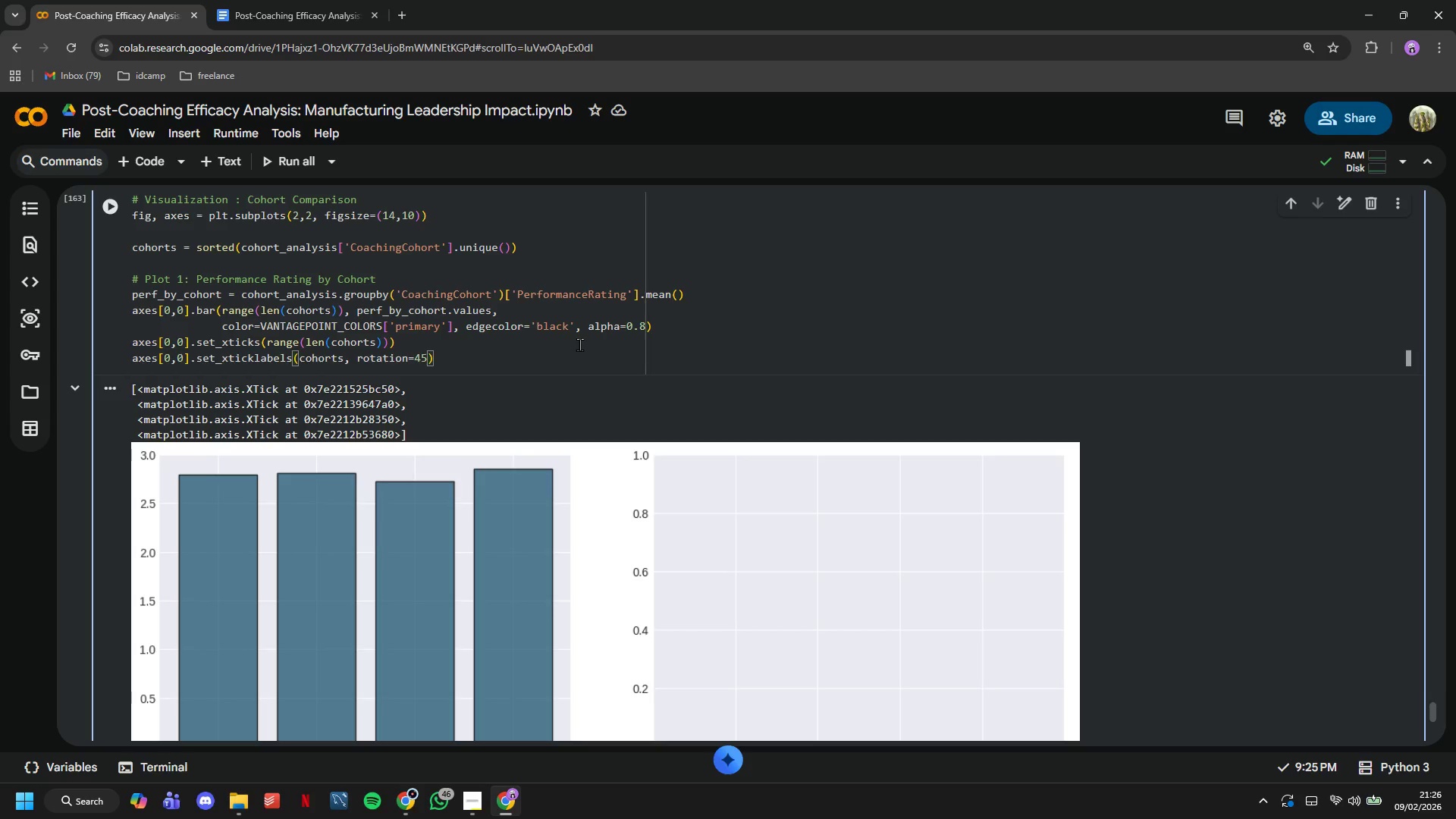 
key(Enter)
 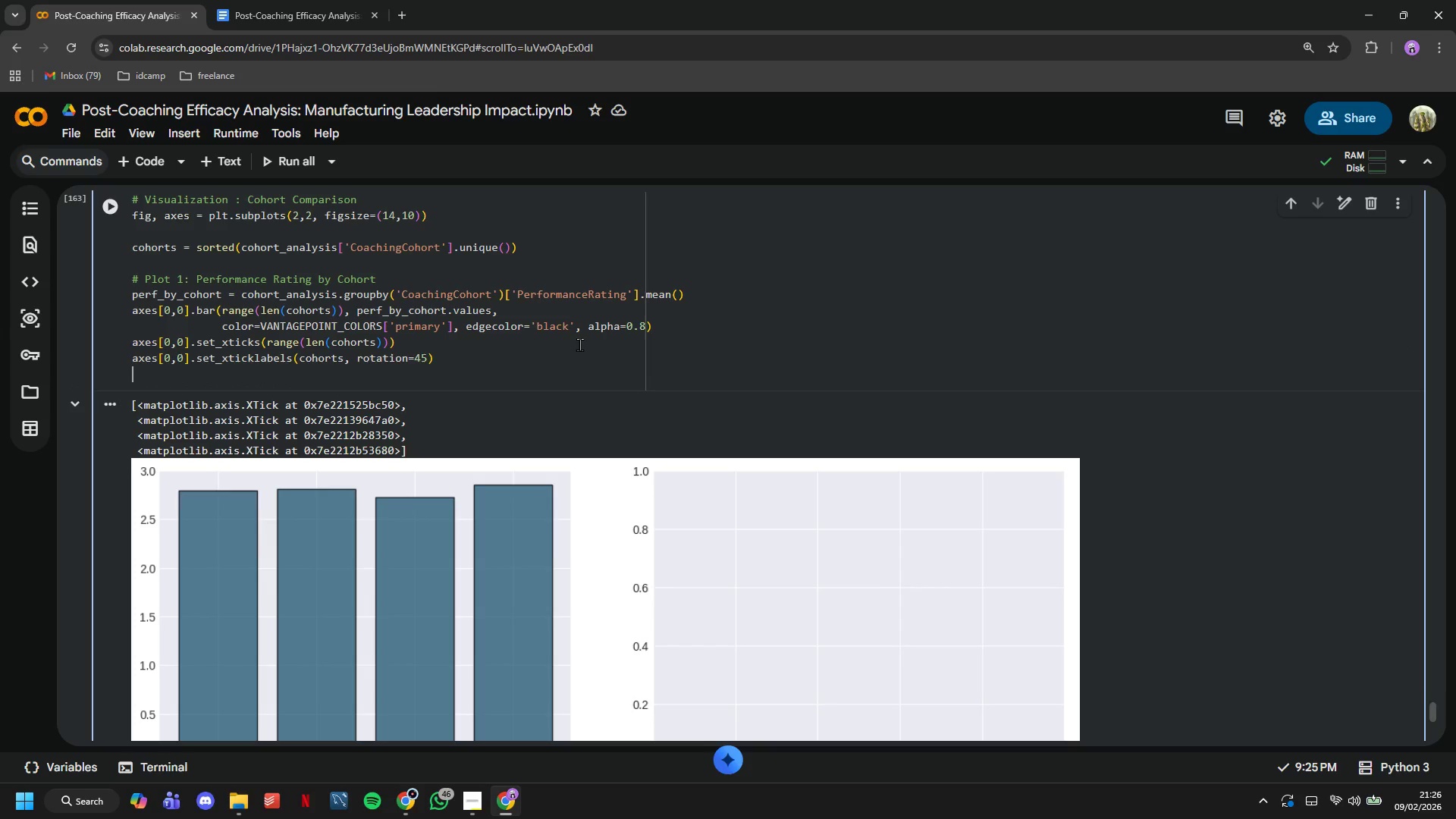 
type(axes[0,0)
 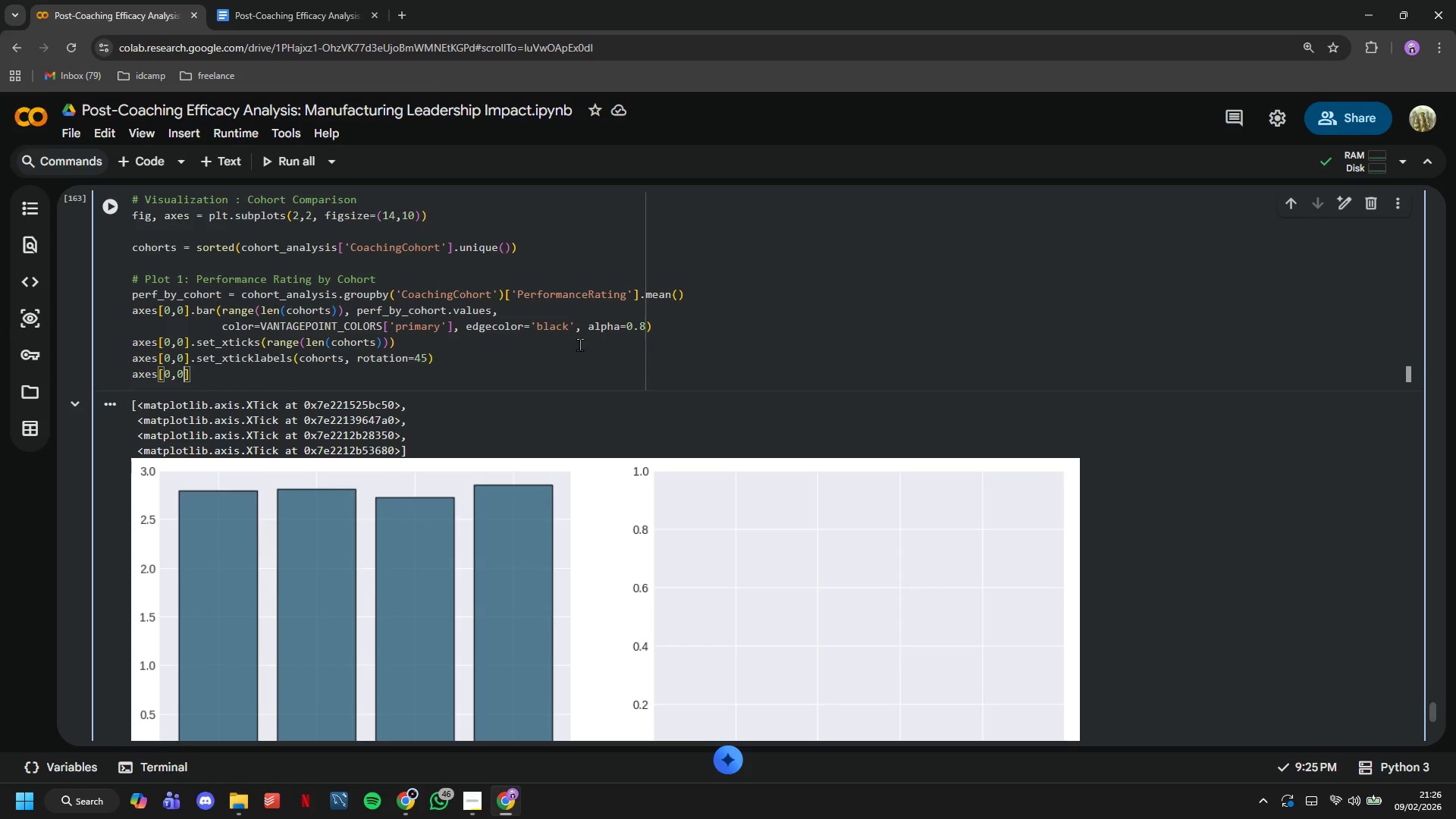 
key(ArrowRight)
 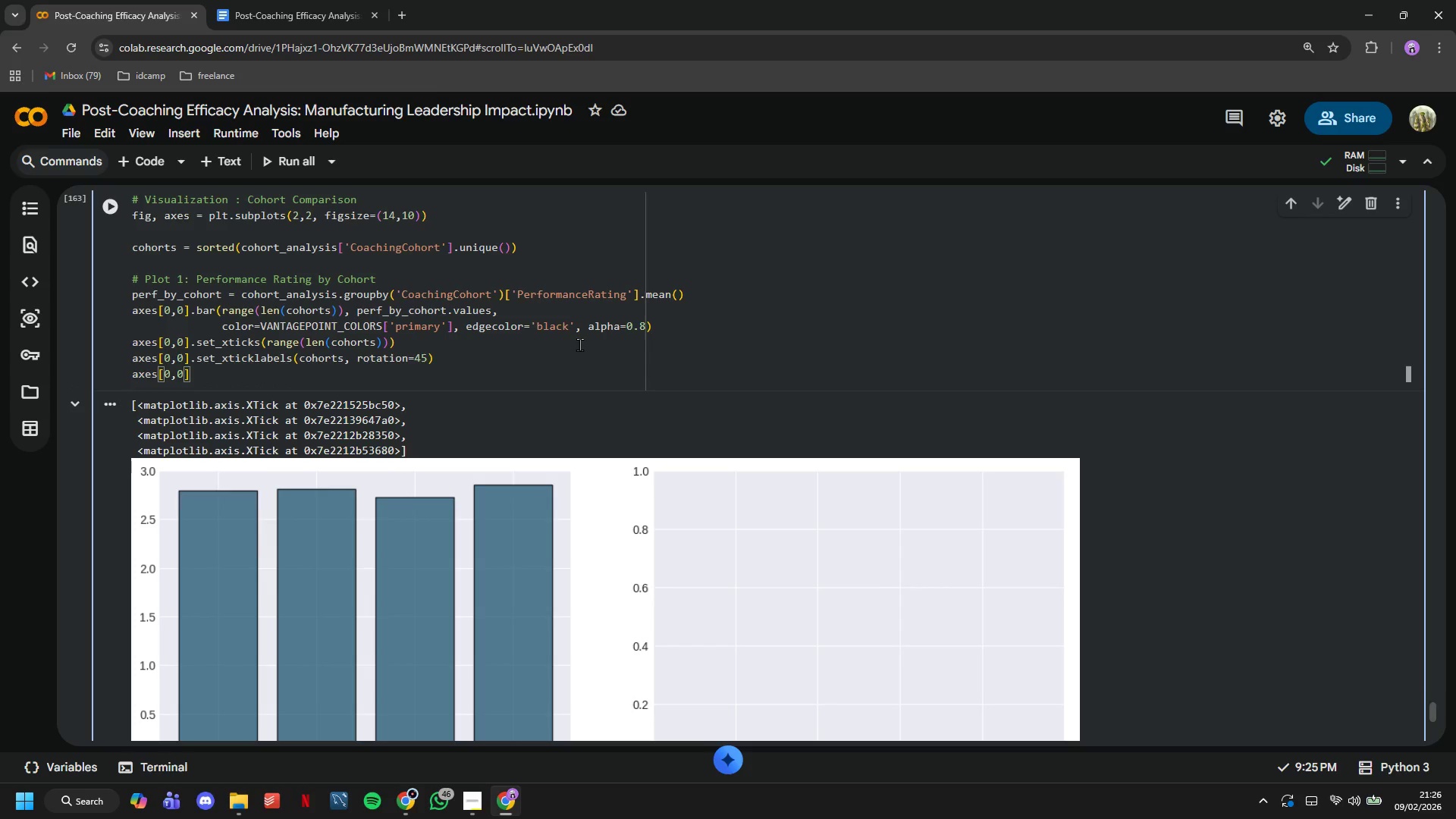 
type(.set_ylabel('Avg )
 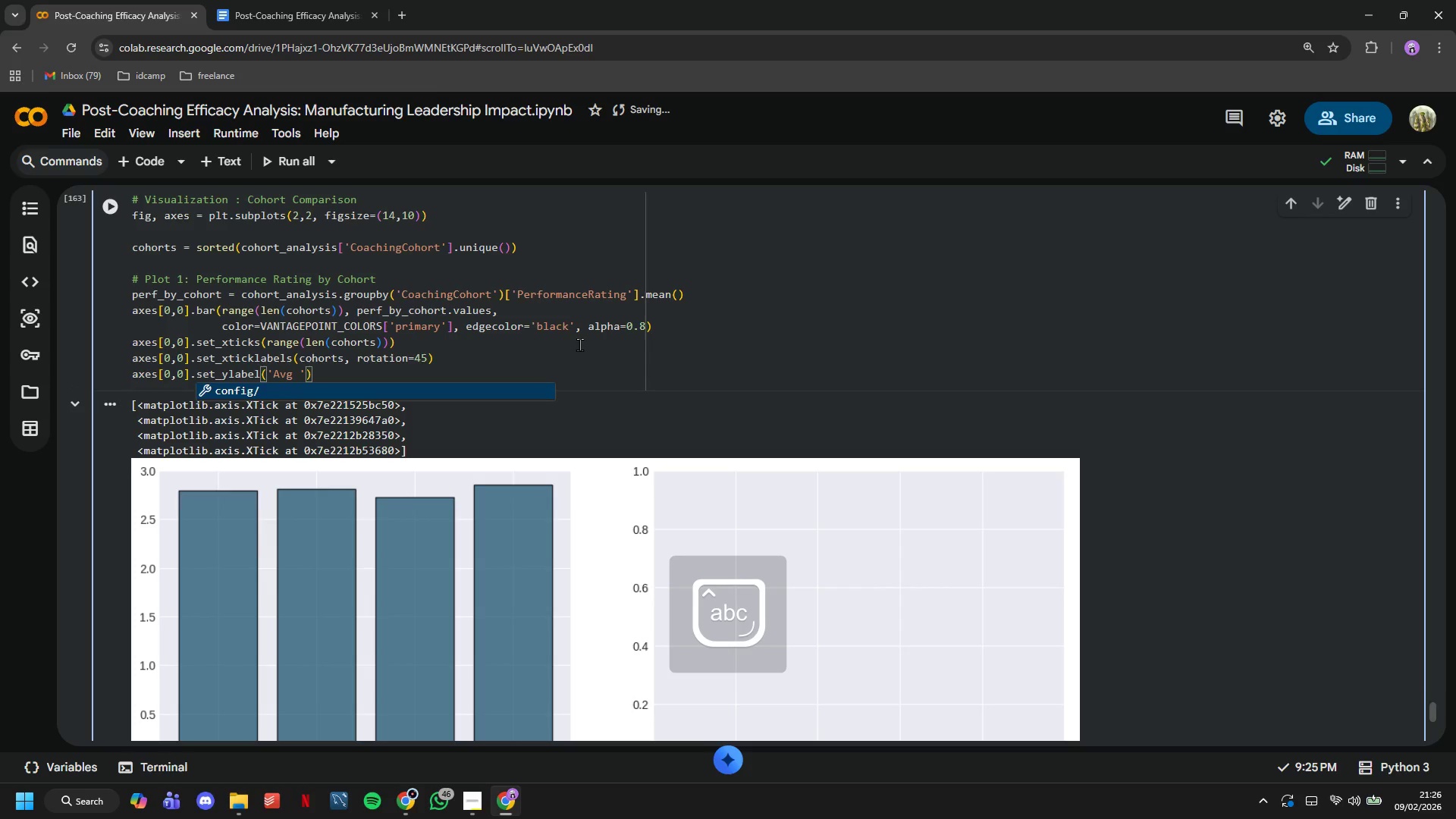 
type(Performance Rating)
 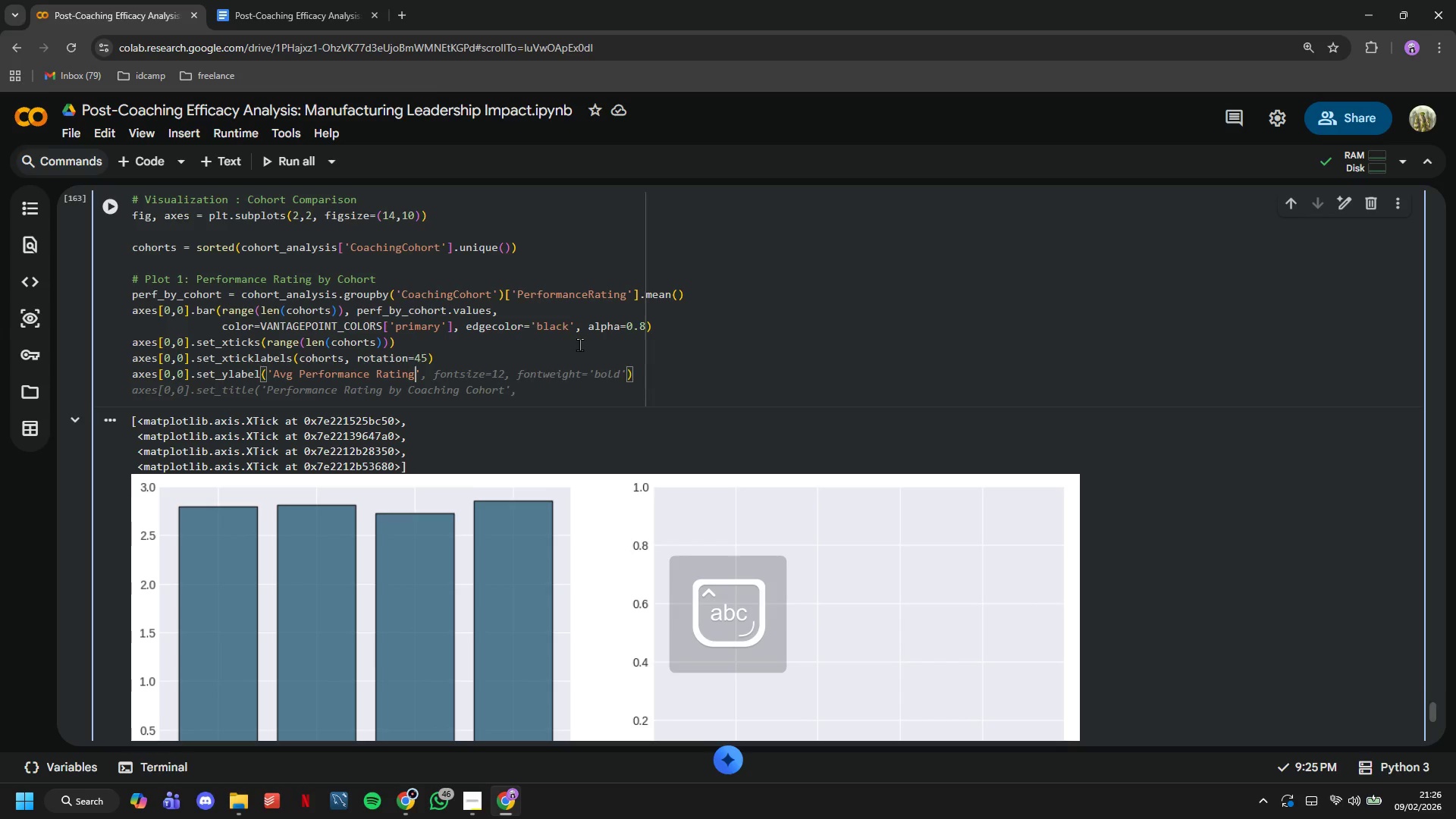 
key(ArrowRight)
 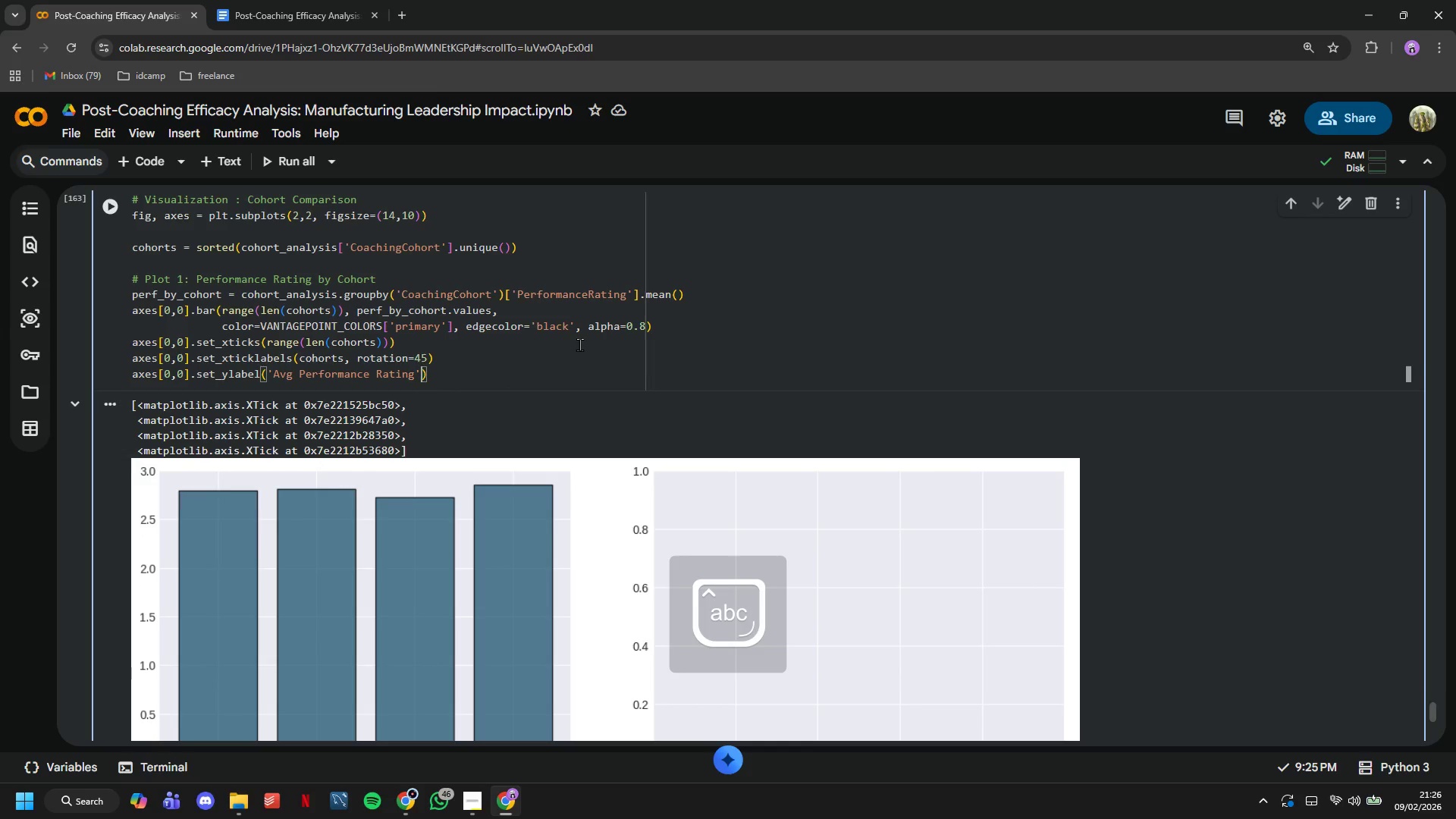 
type(, fontweight='bold)
 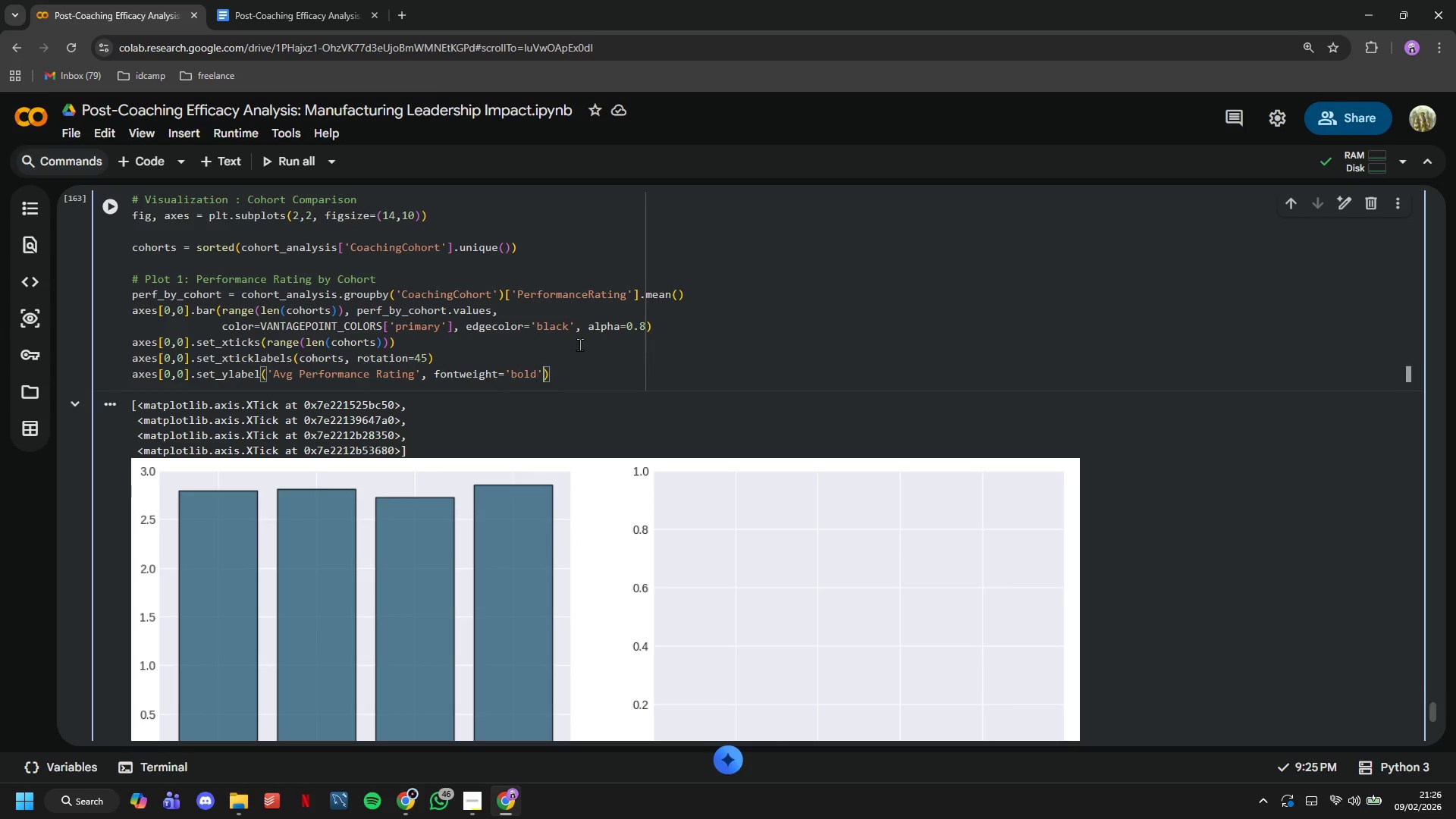 
key(ArrowRight)
 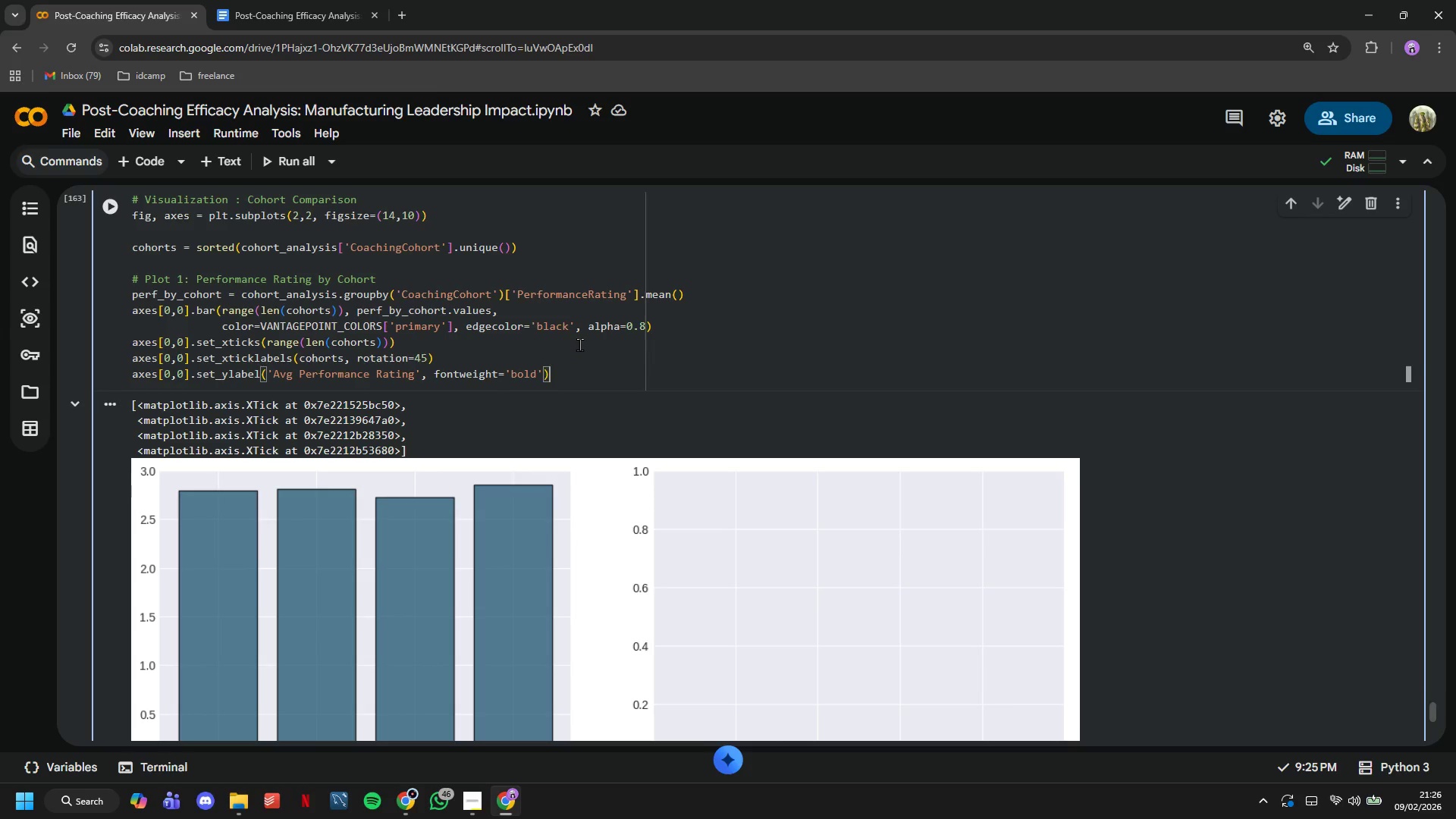 
key(ArrowRight)
 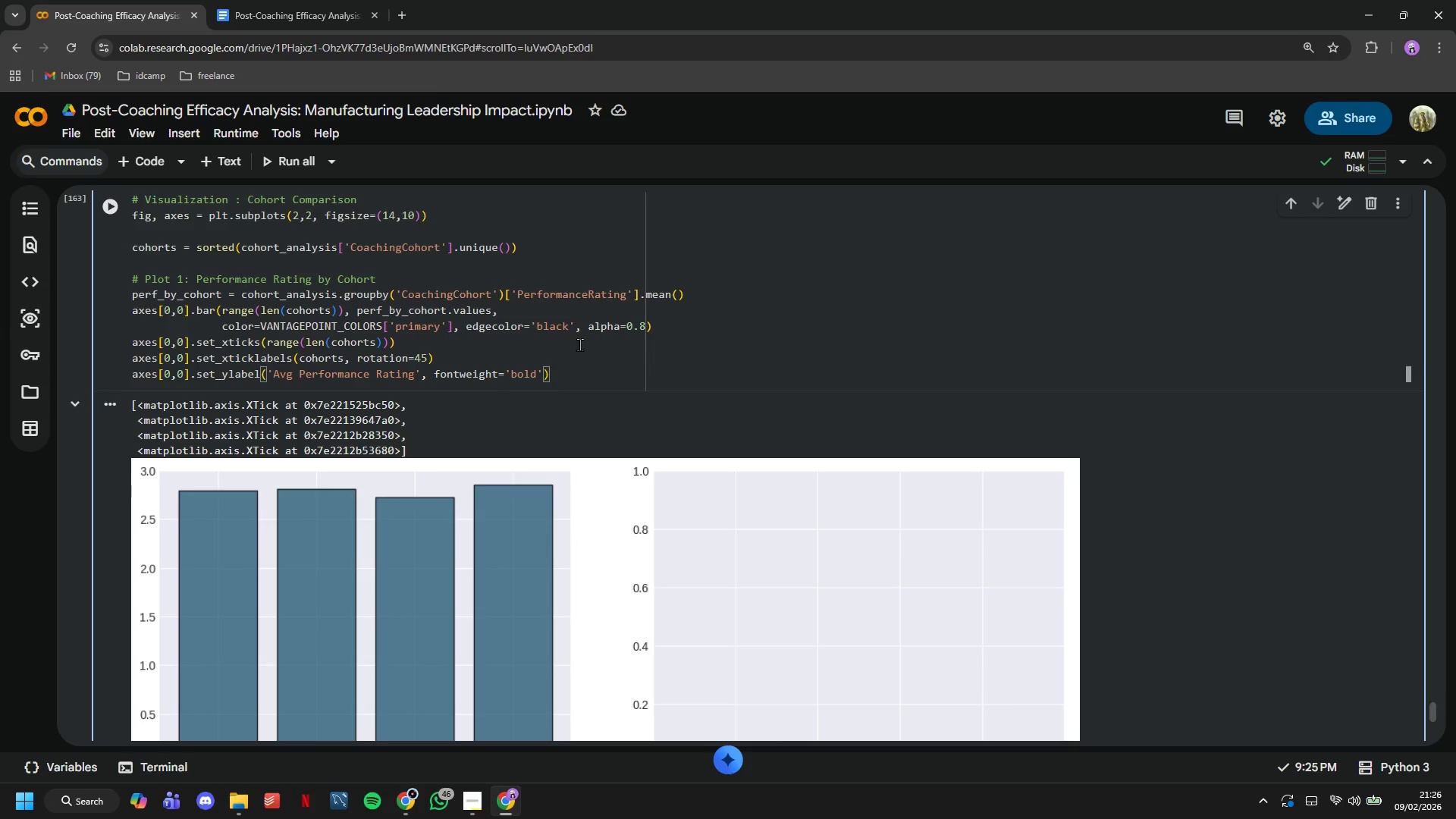 
key(Enter)
 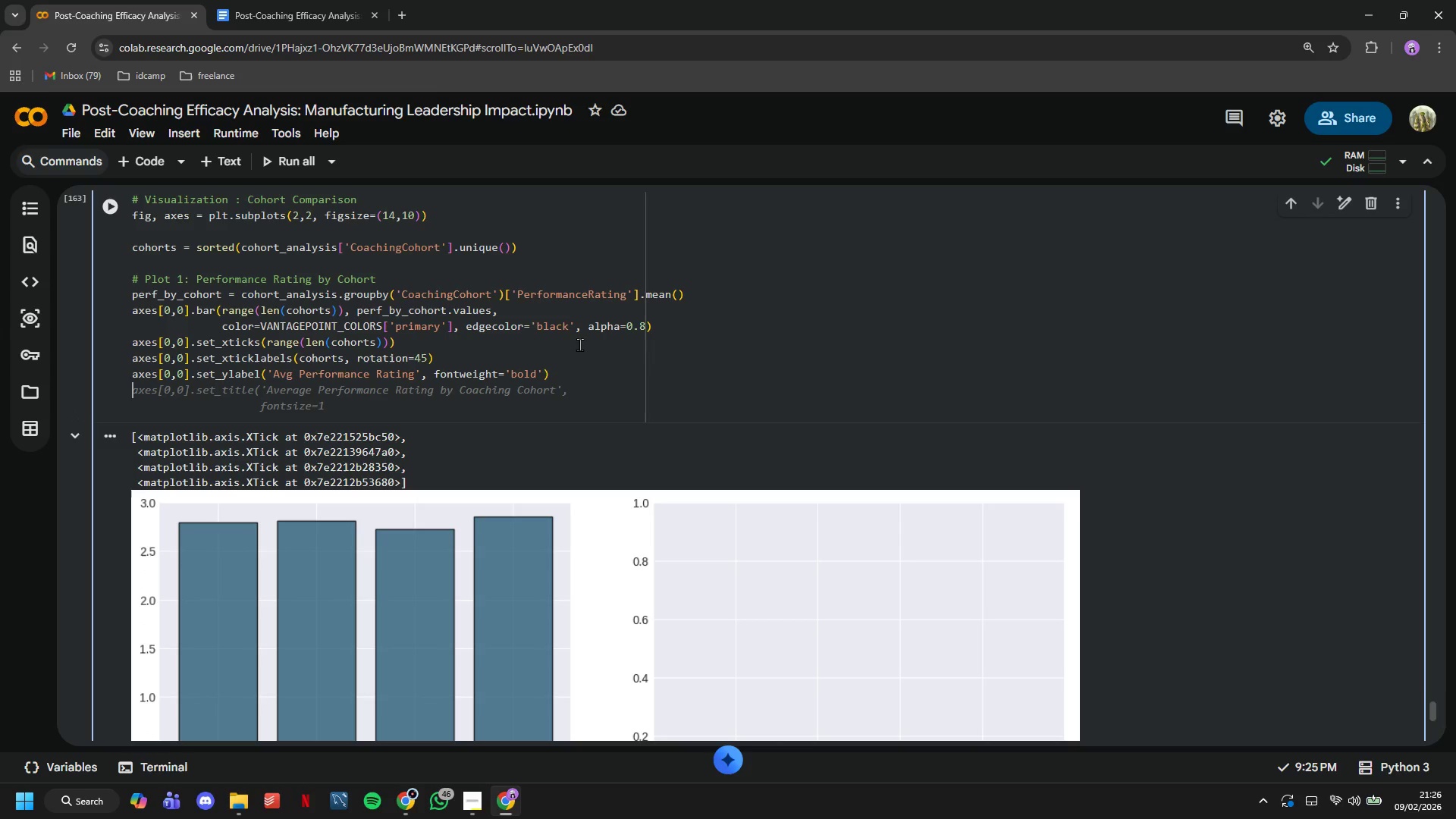 
wait(8.22)
 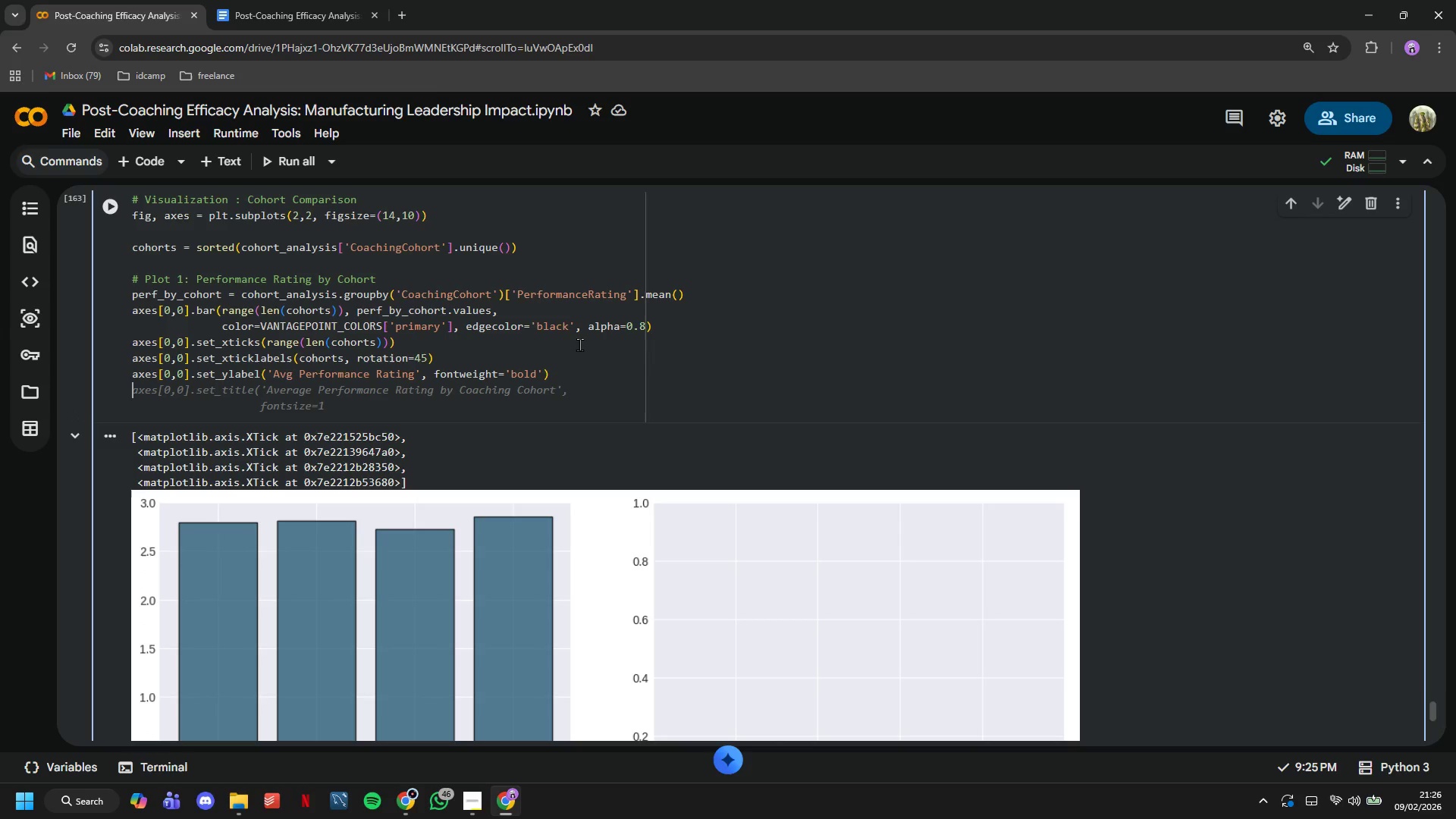 
type(axes[0,0)
 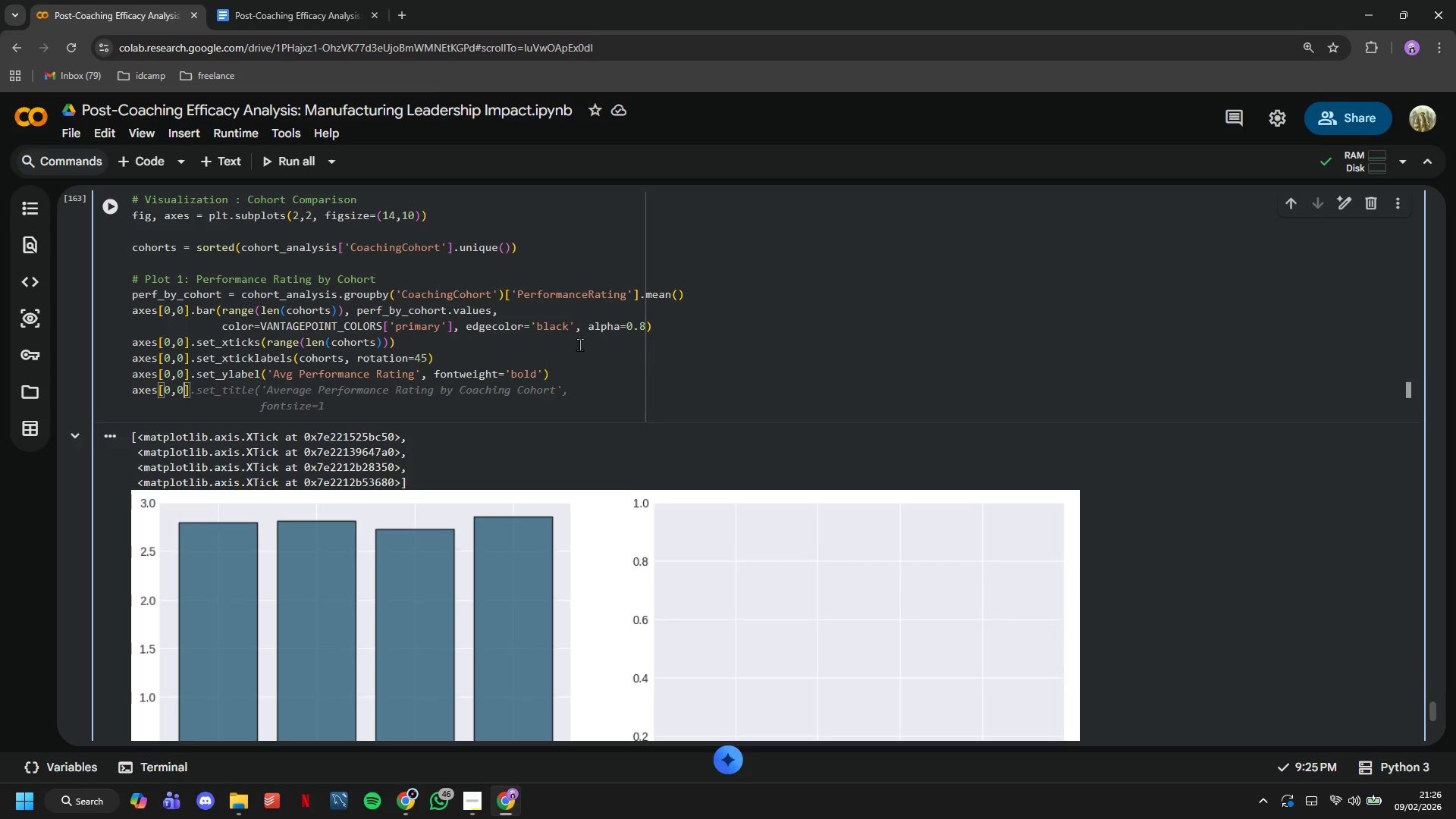 
key(ArrowRight)
 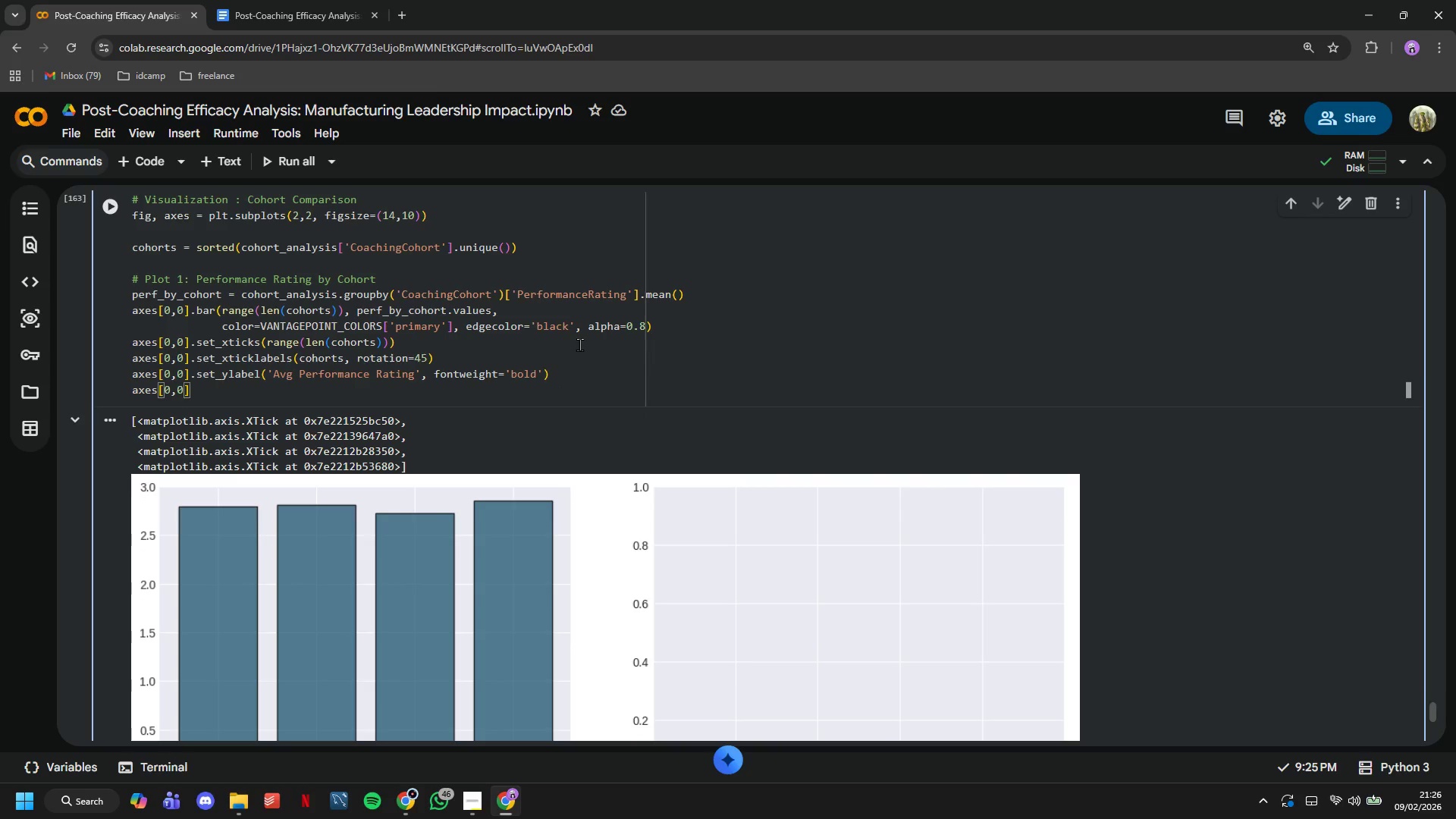 
type(.set_title('Perforamcne)
key(Backspace)
key(Backspace)
key(Backspace)
type(ance by Cohort)
 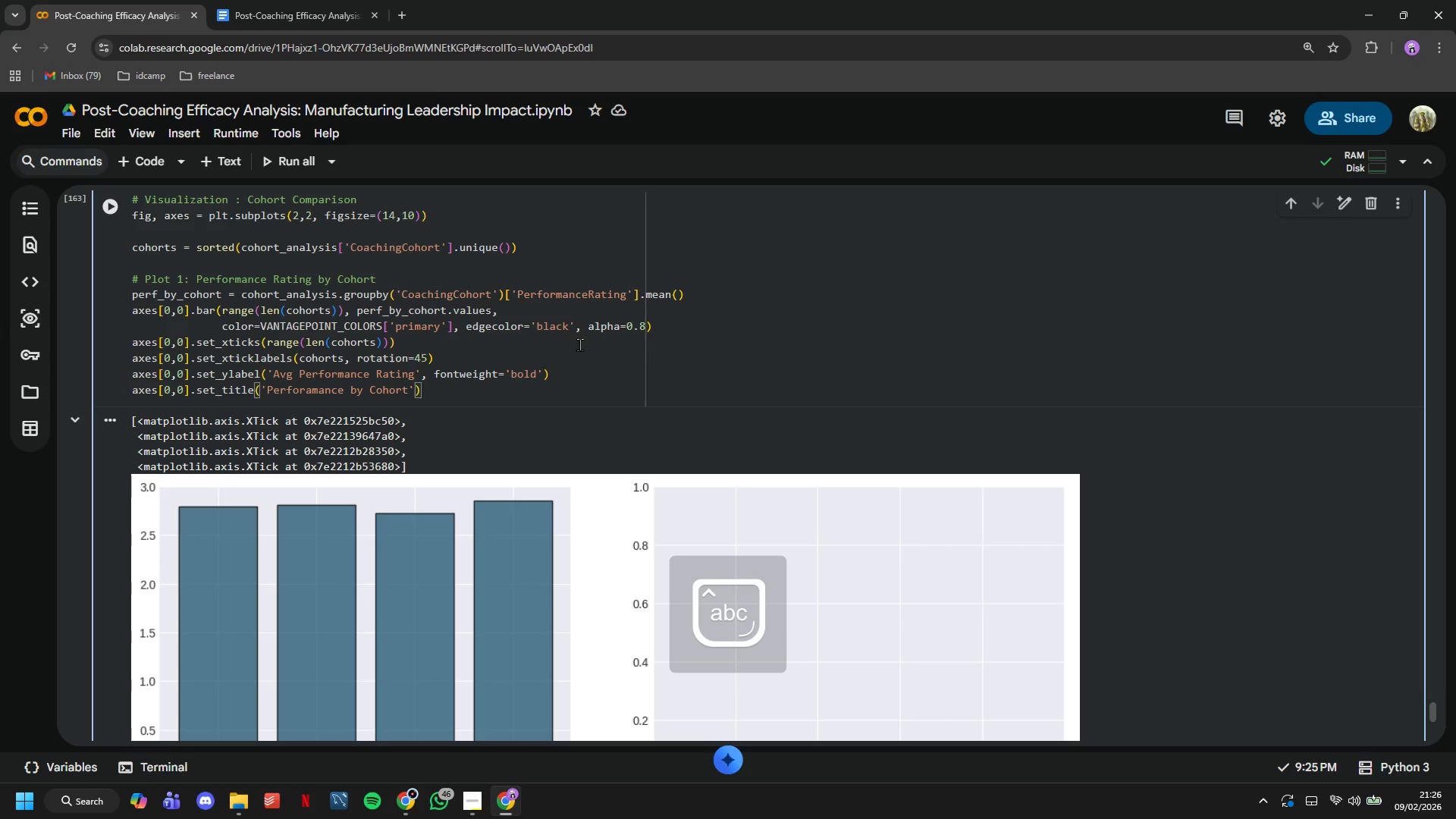 
key(ArrowRight)
 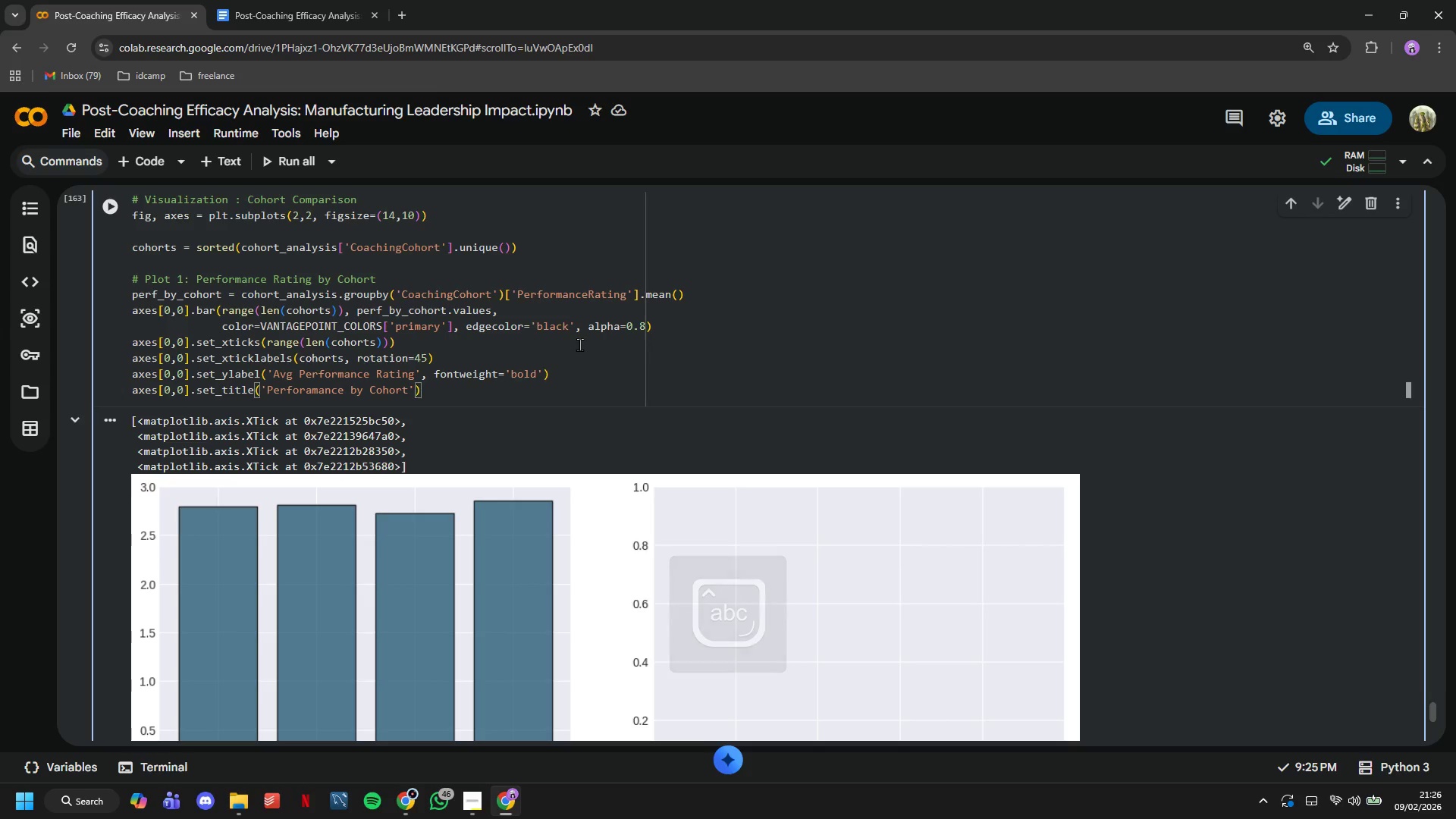 
type(, fontweight='bold)
 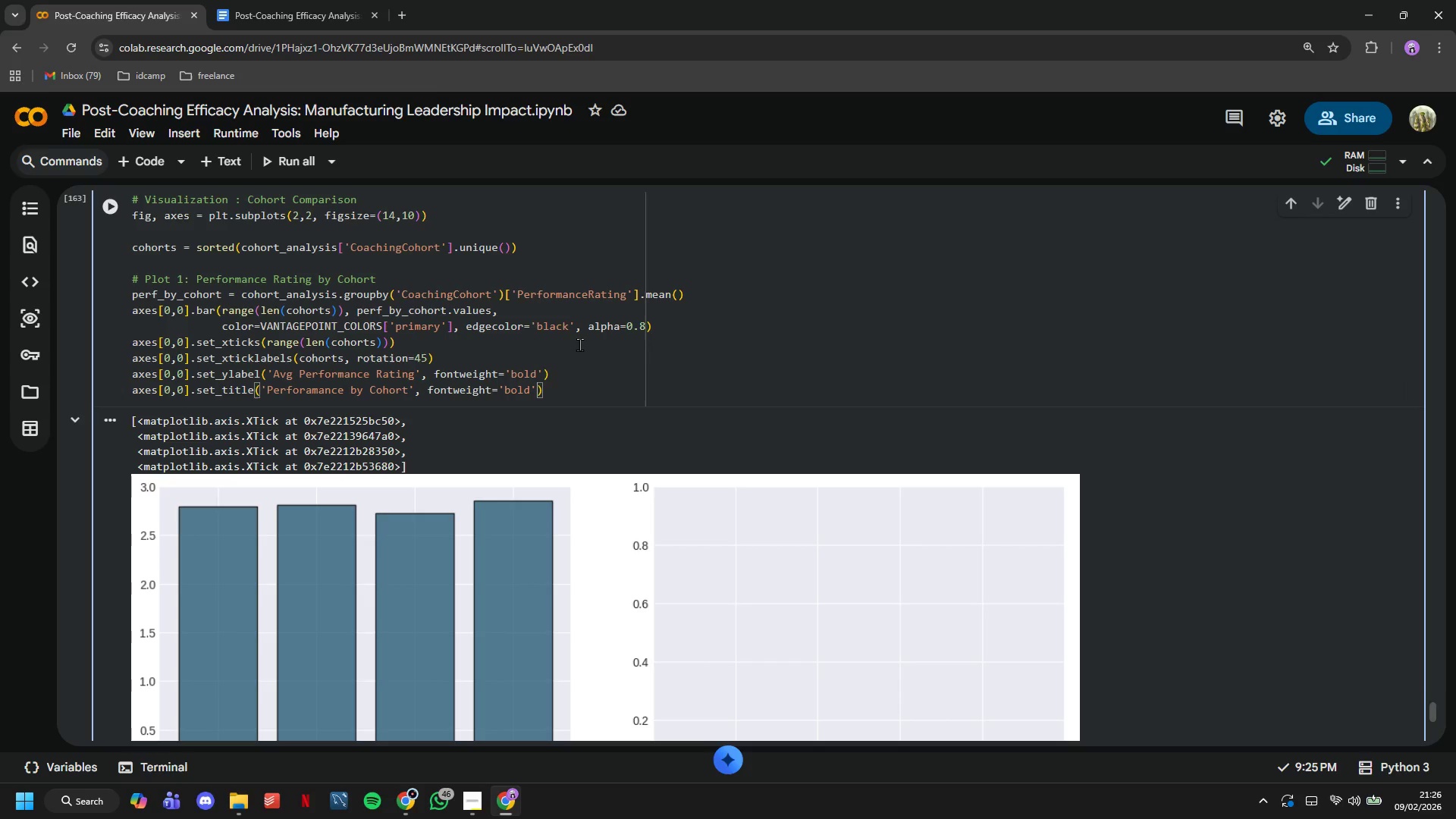 
key(ArrowRight)
 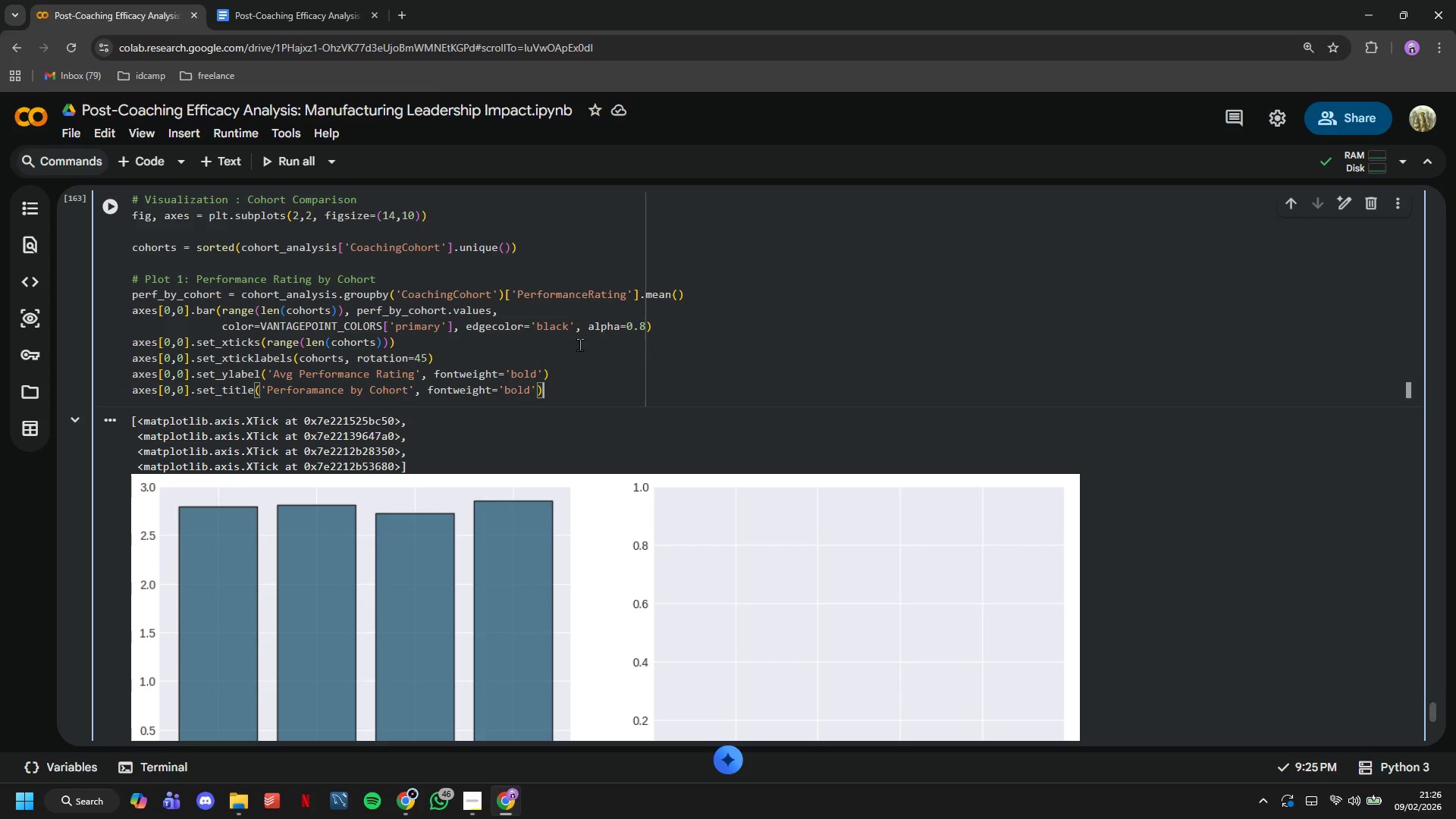 
key(ArrowRight)
 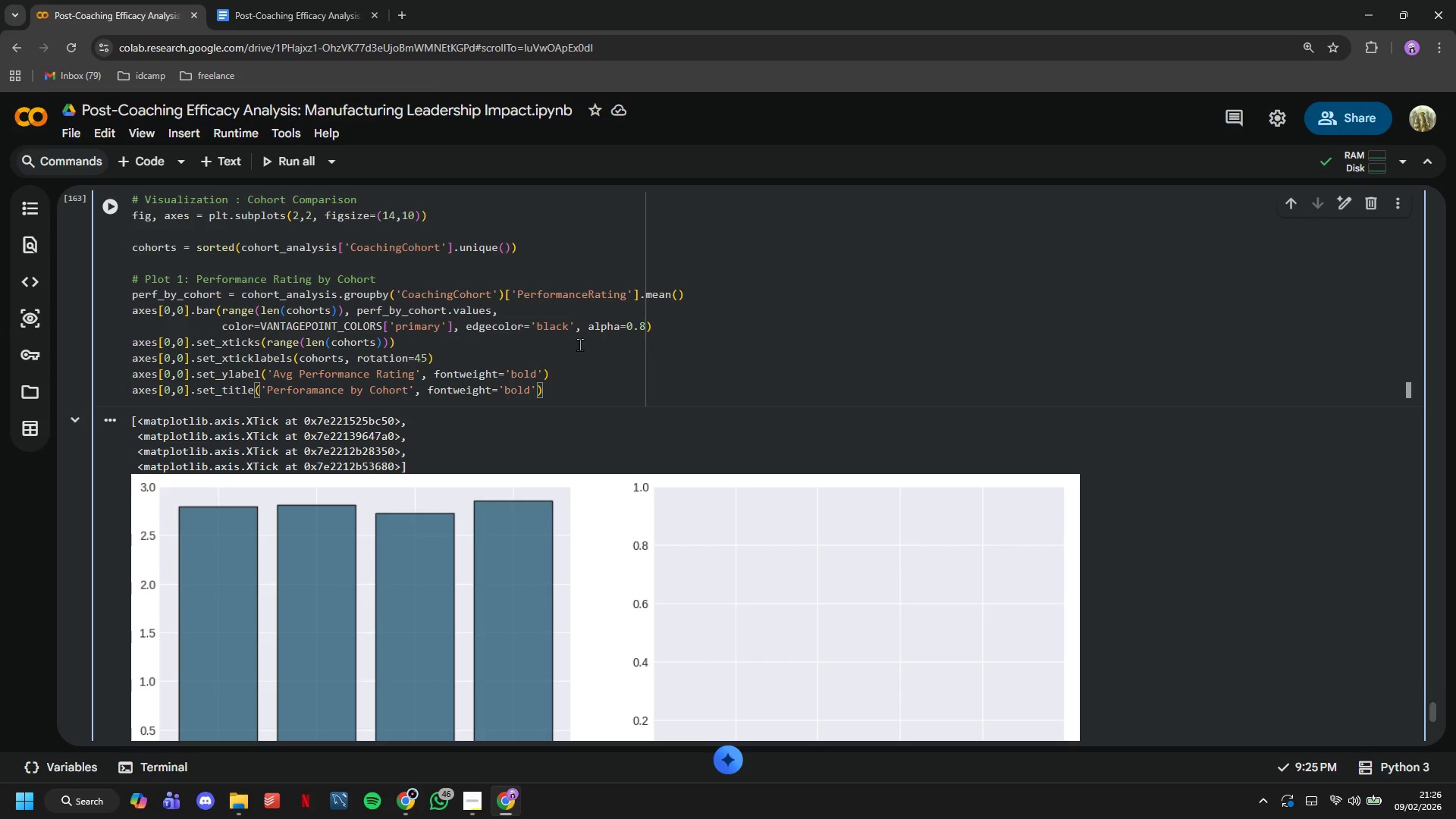 
key(Enter)
 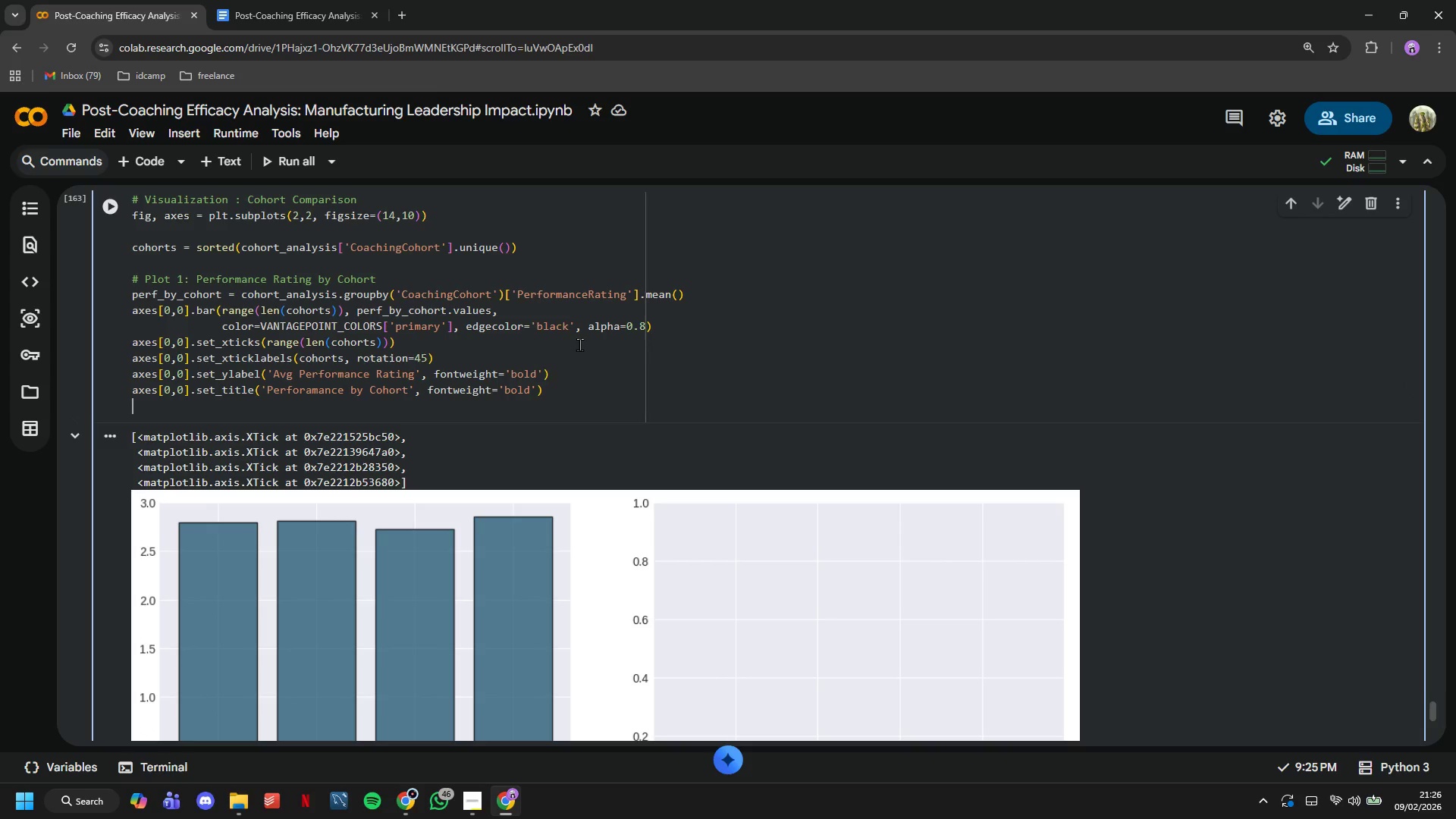 
type(axes[0,0)
 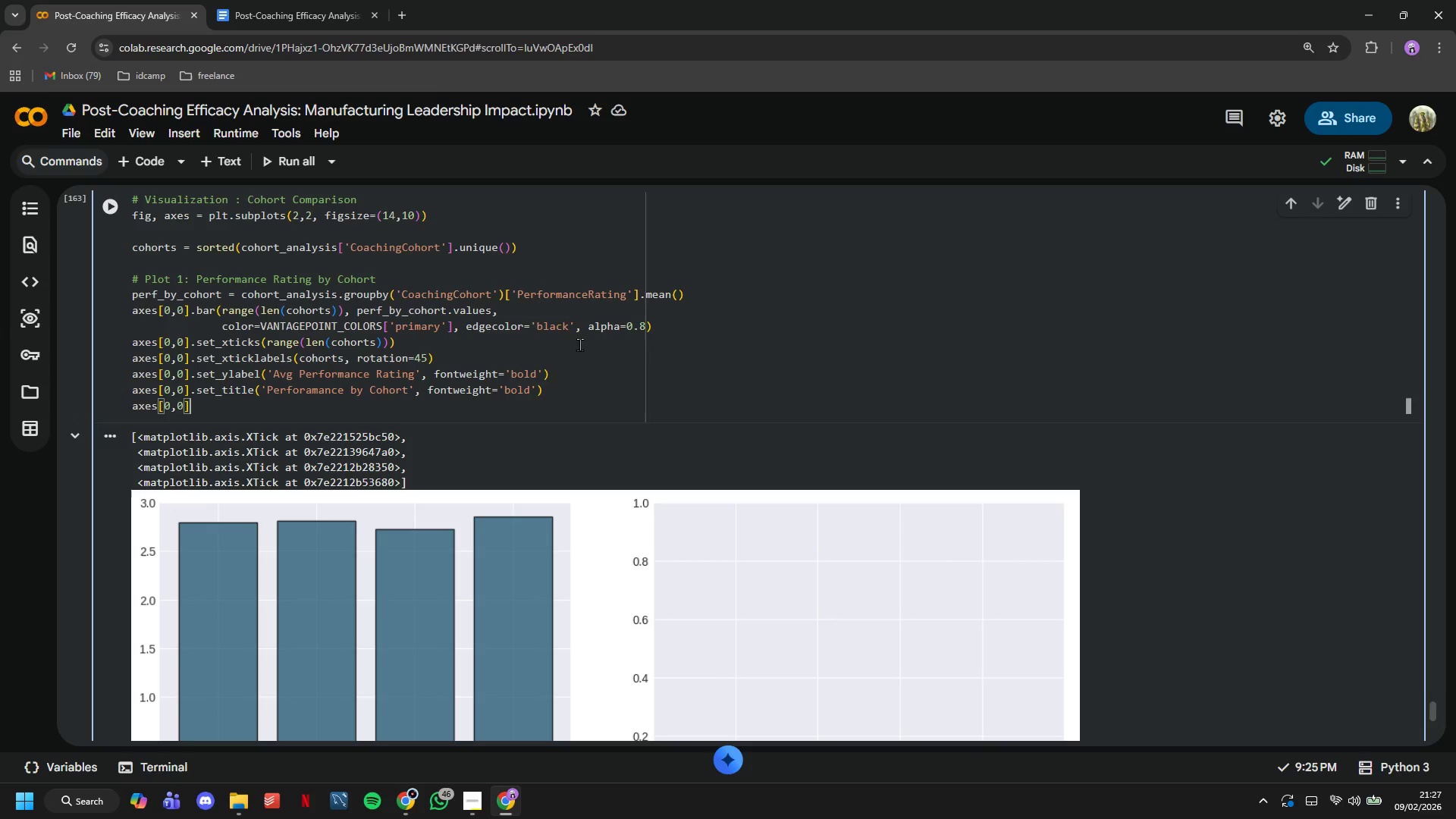 
key(ArrowRight)
 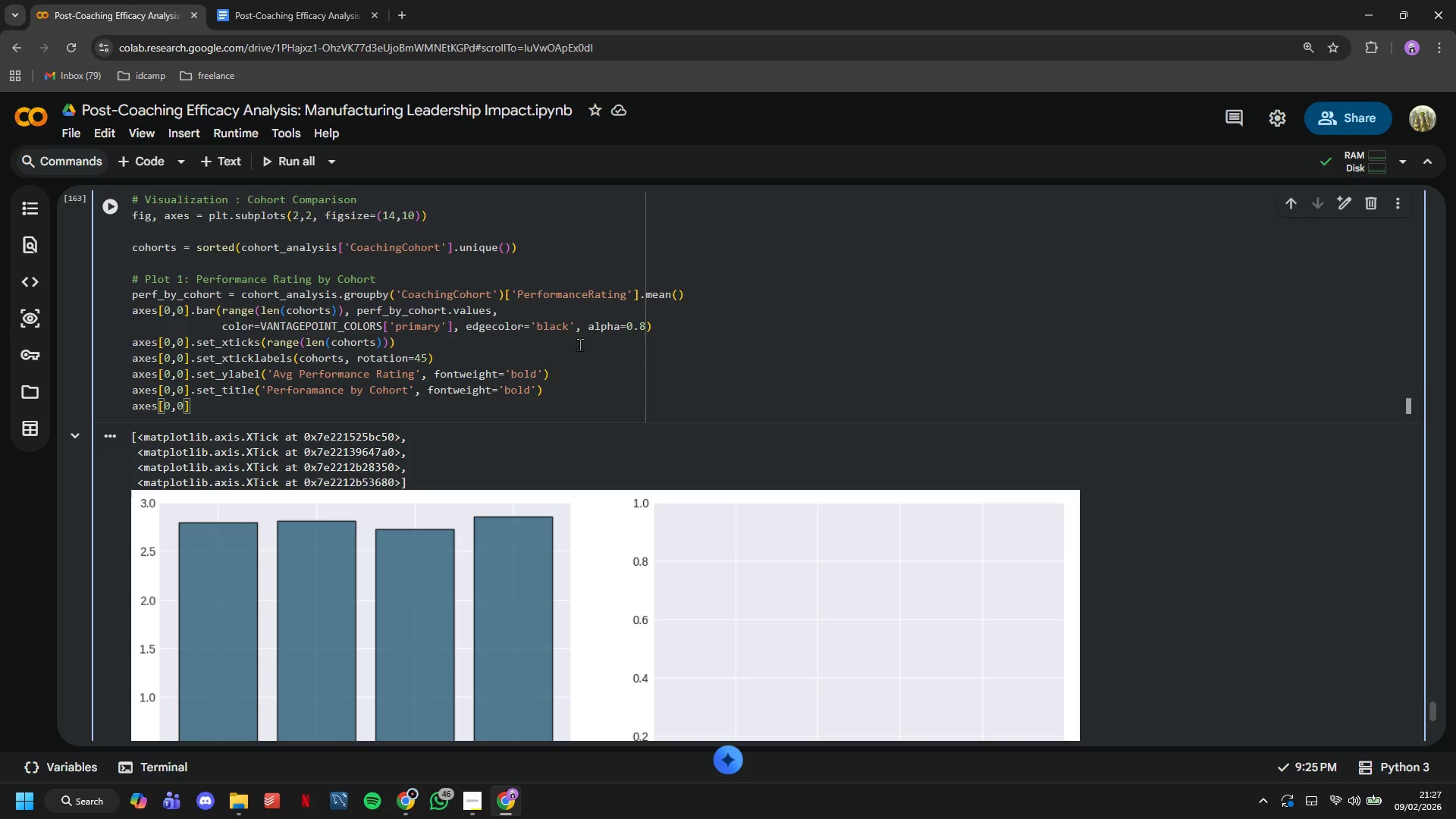 
type(.grid(axis='y)
 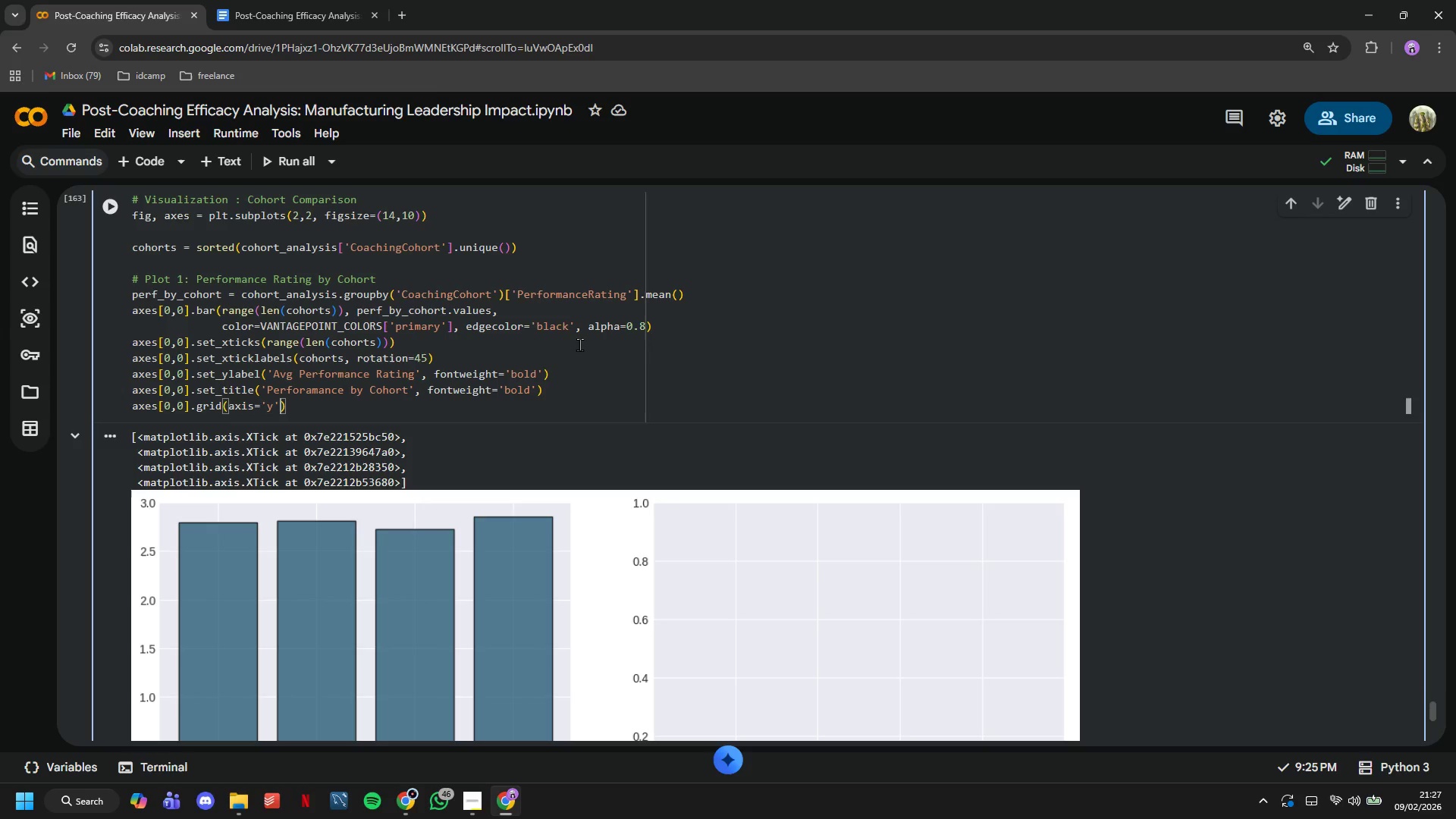 
 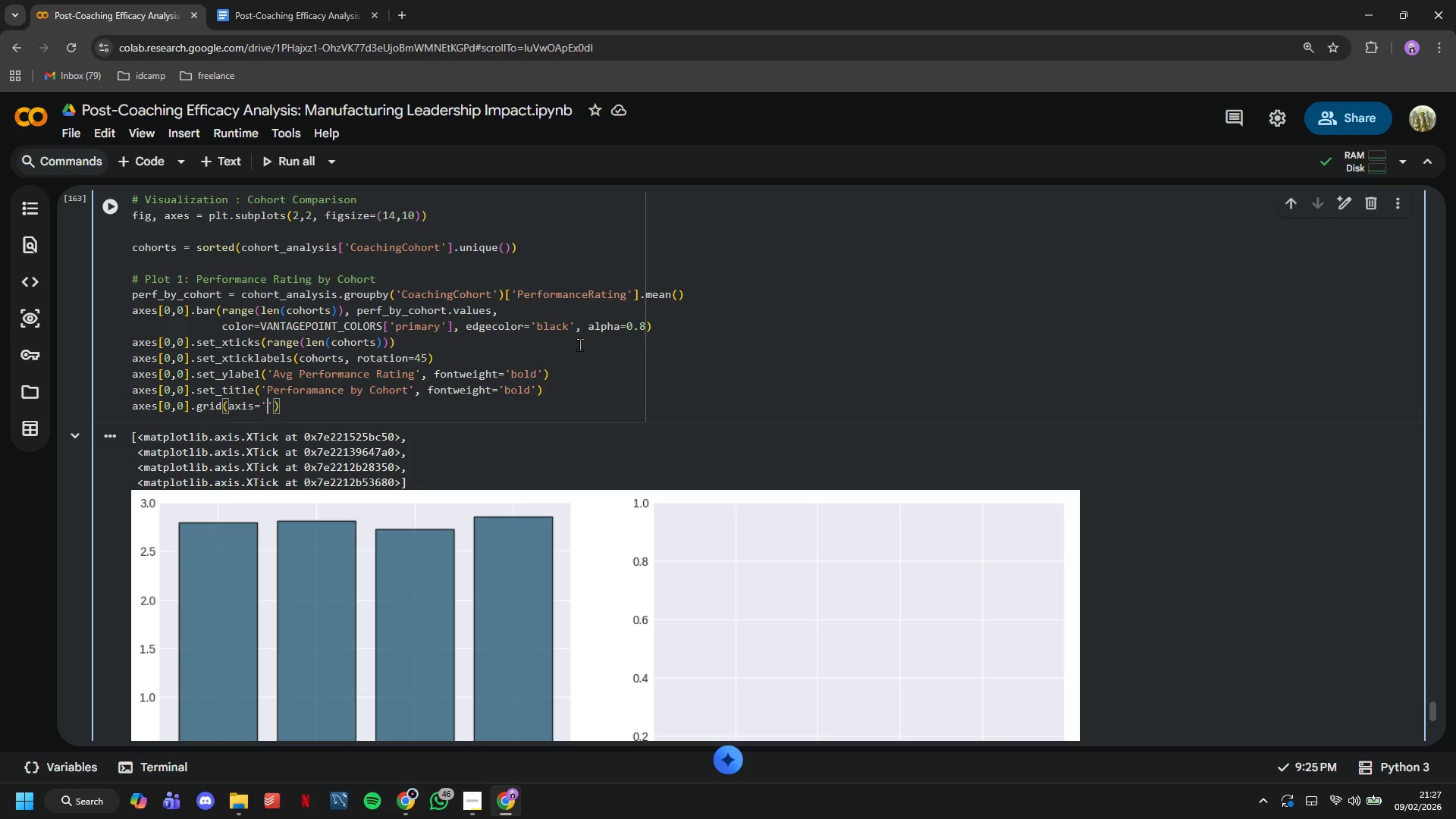 
key(ArrowRight)
 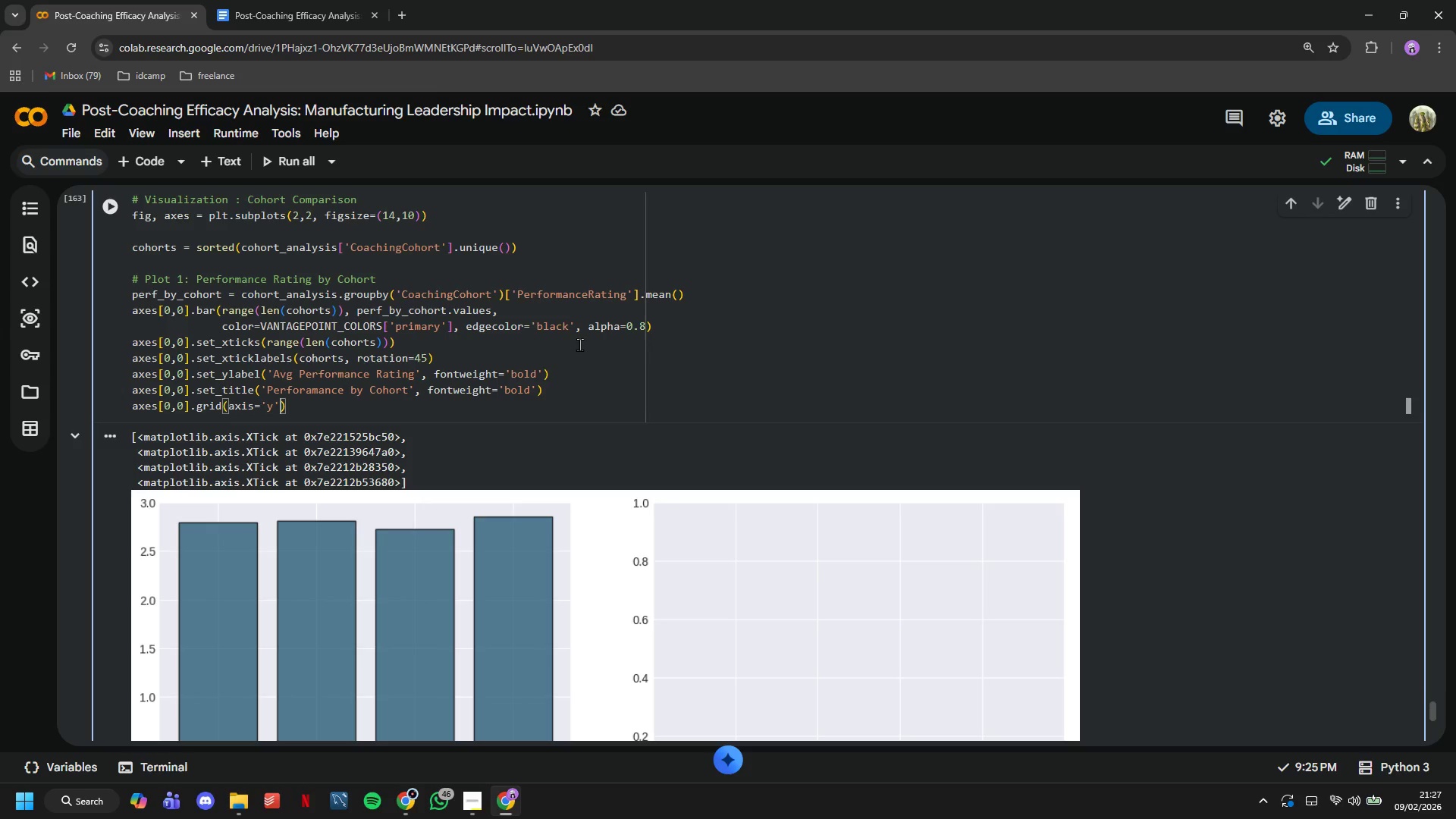 
type(, alpha=0.3)
 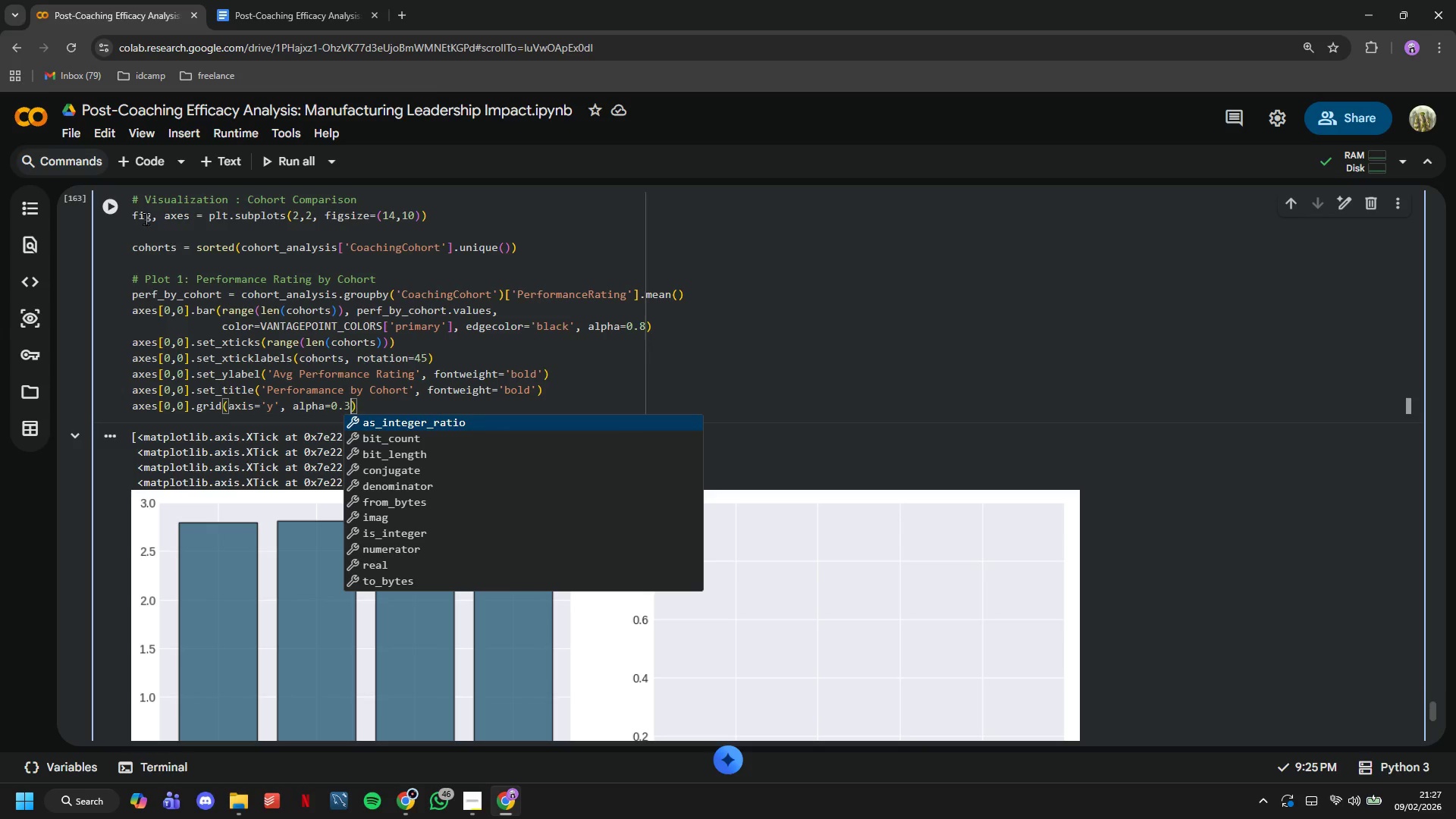 
left_click([121, 205])
 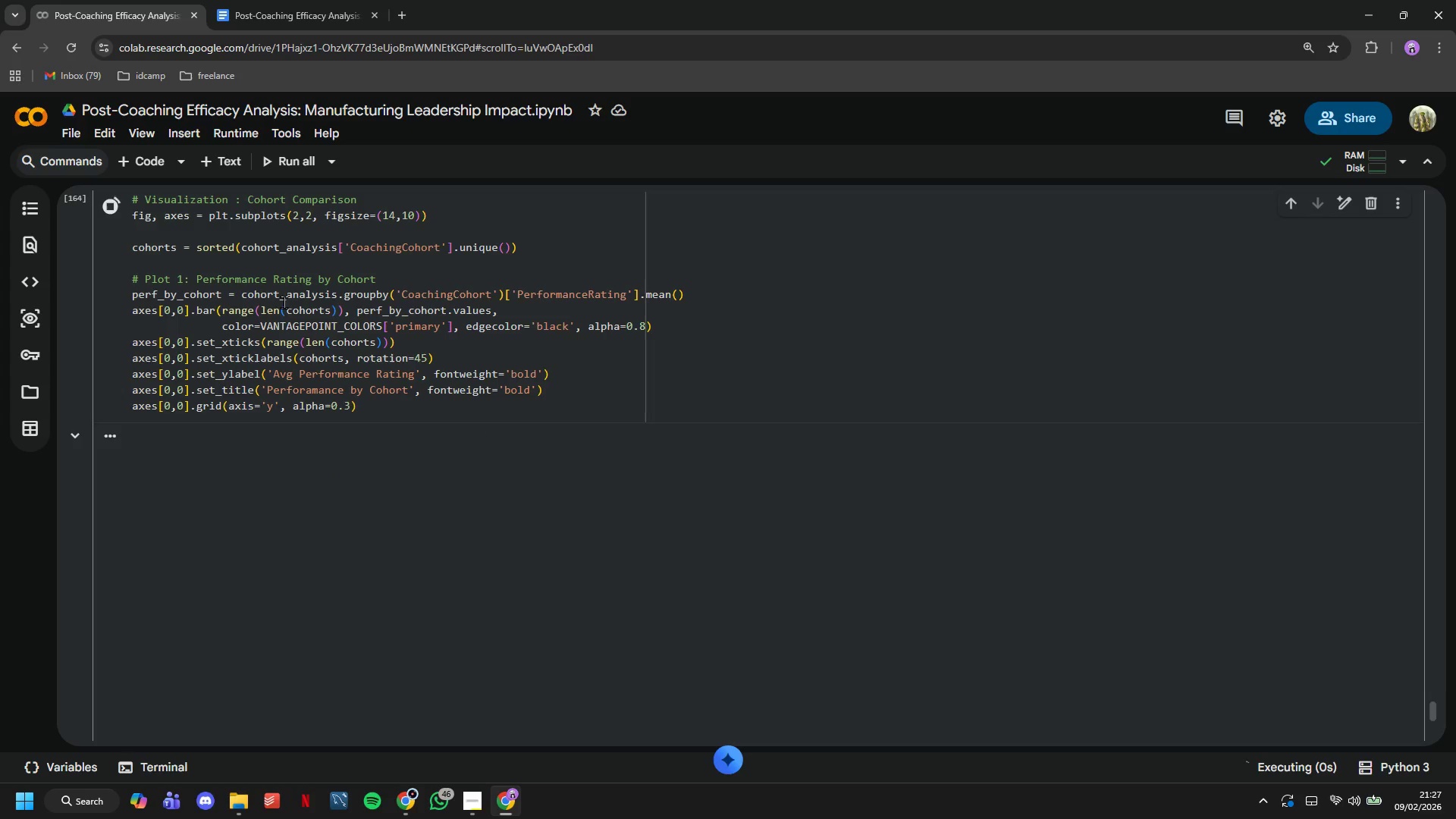 
mouse_move([411, 370])
 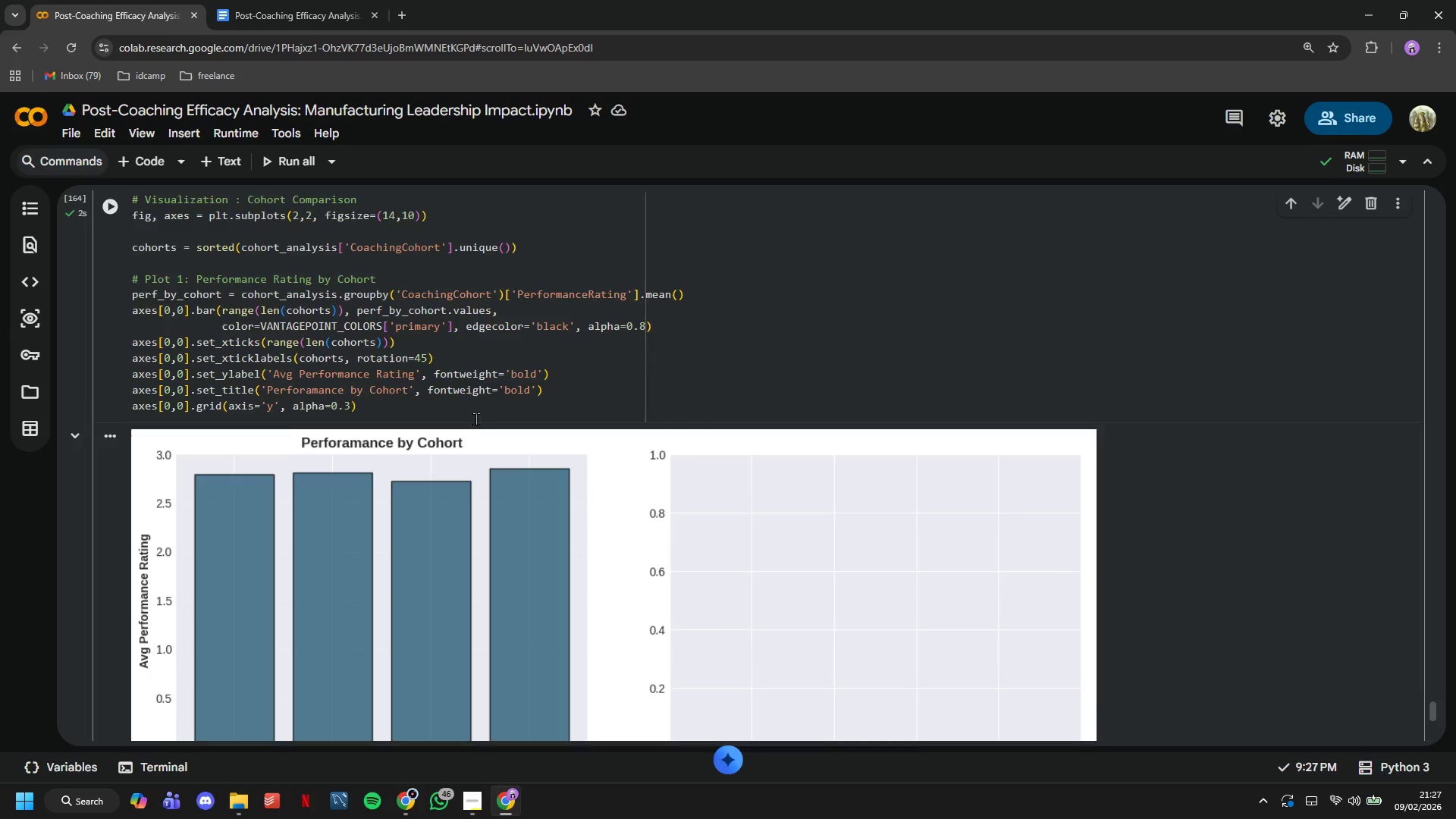 
scroll: coordinate [478, 420], scroll_direction: down, amount: 2.0
 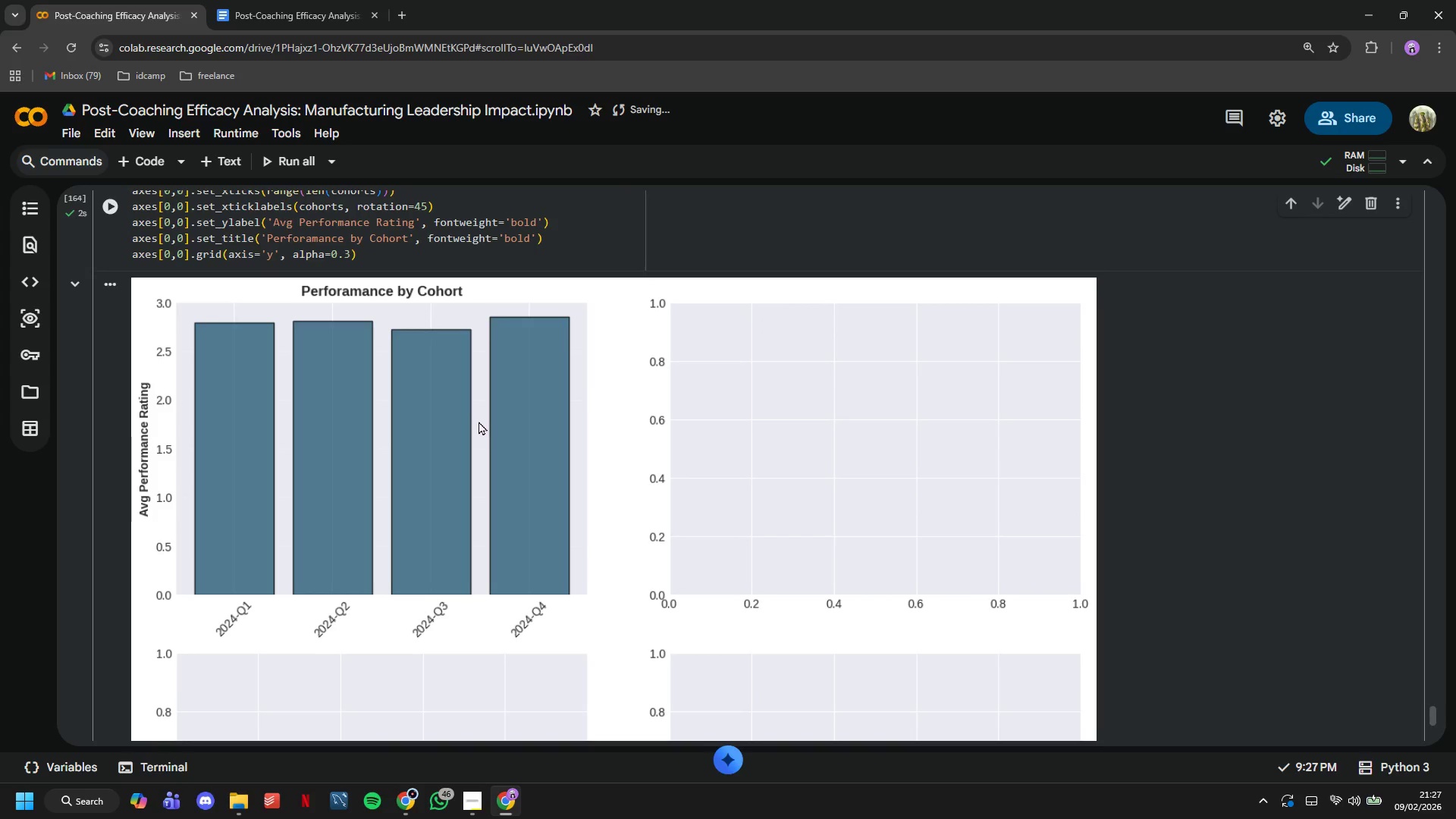 
scroll: coordinate [479, 421], scroll_direction: up, amount: 2.0
 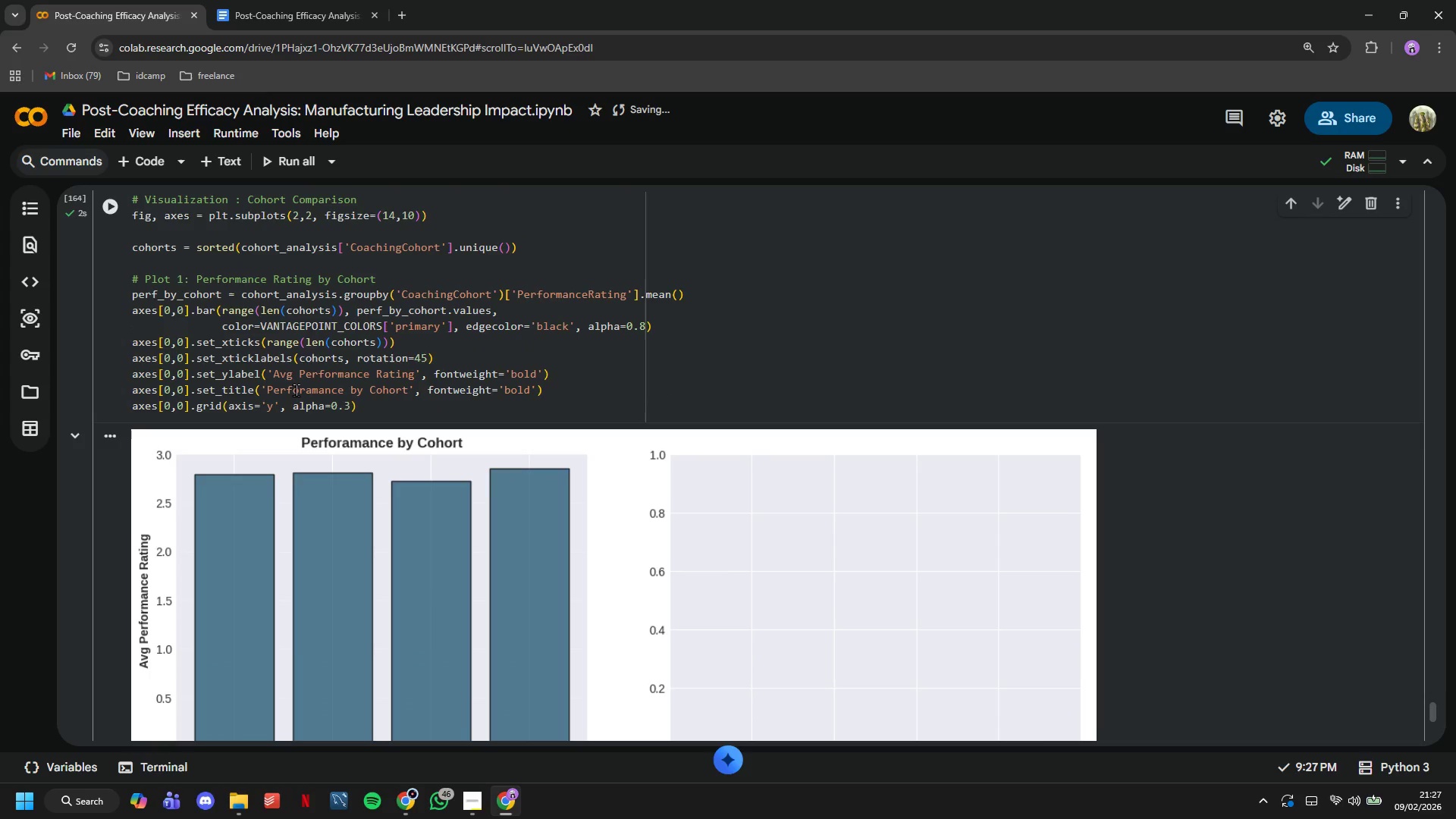 
left_click([296, 389])
 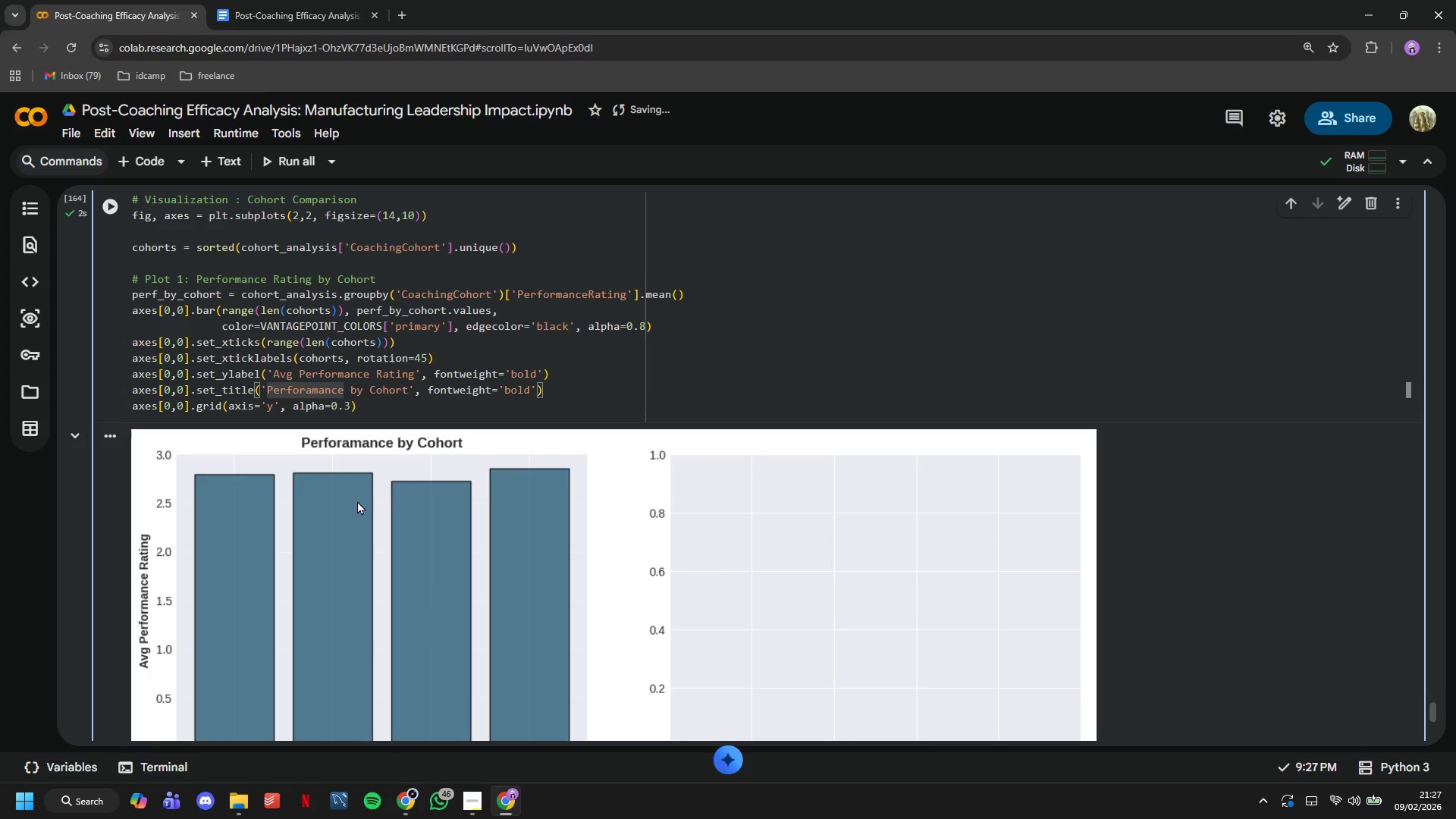 
key(ArrowRight)
 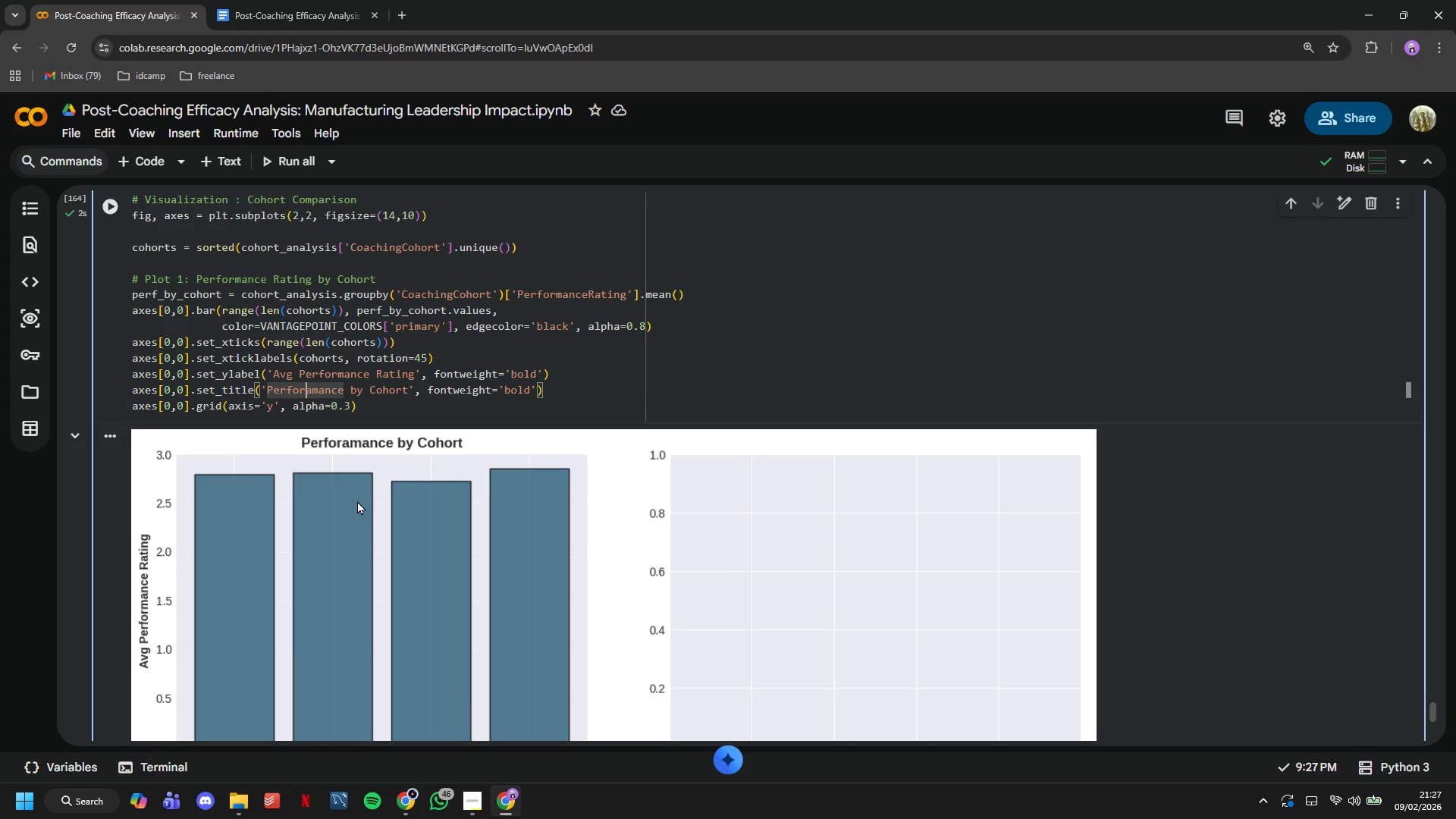 
key(ArrowRight)
 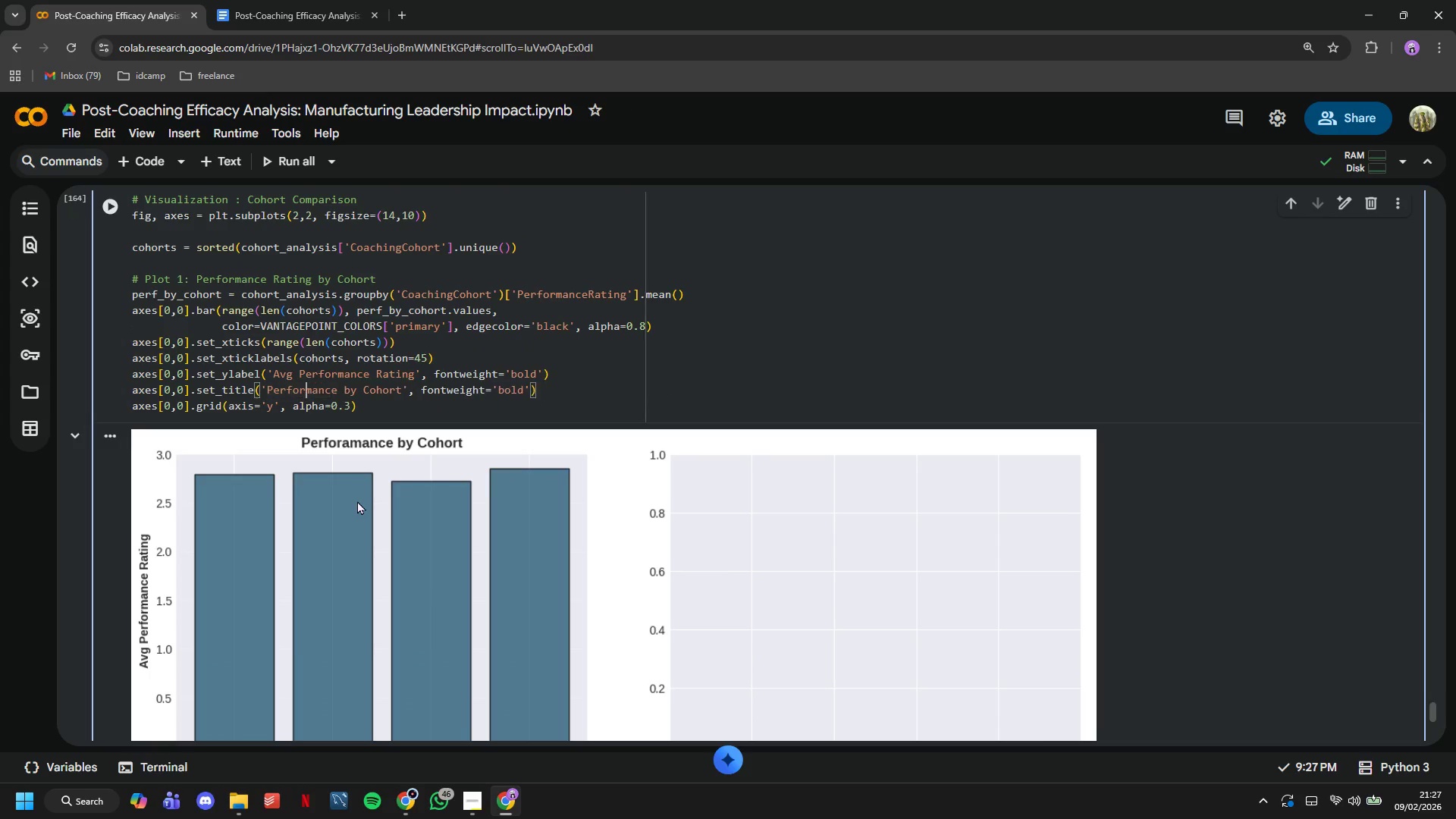 
key(Backspace)
 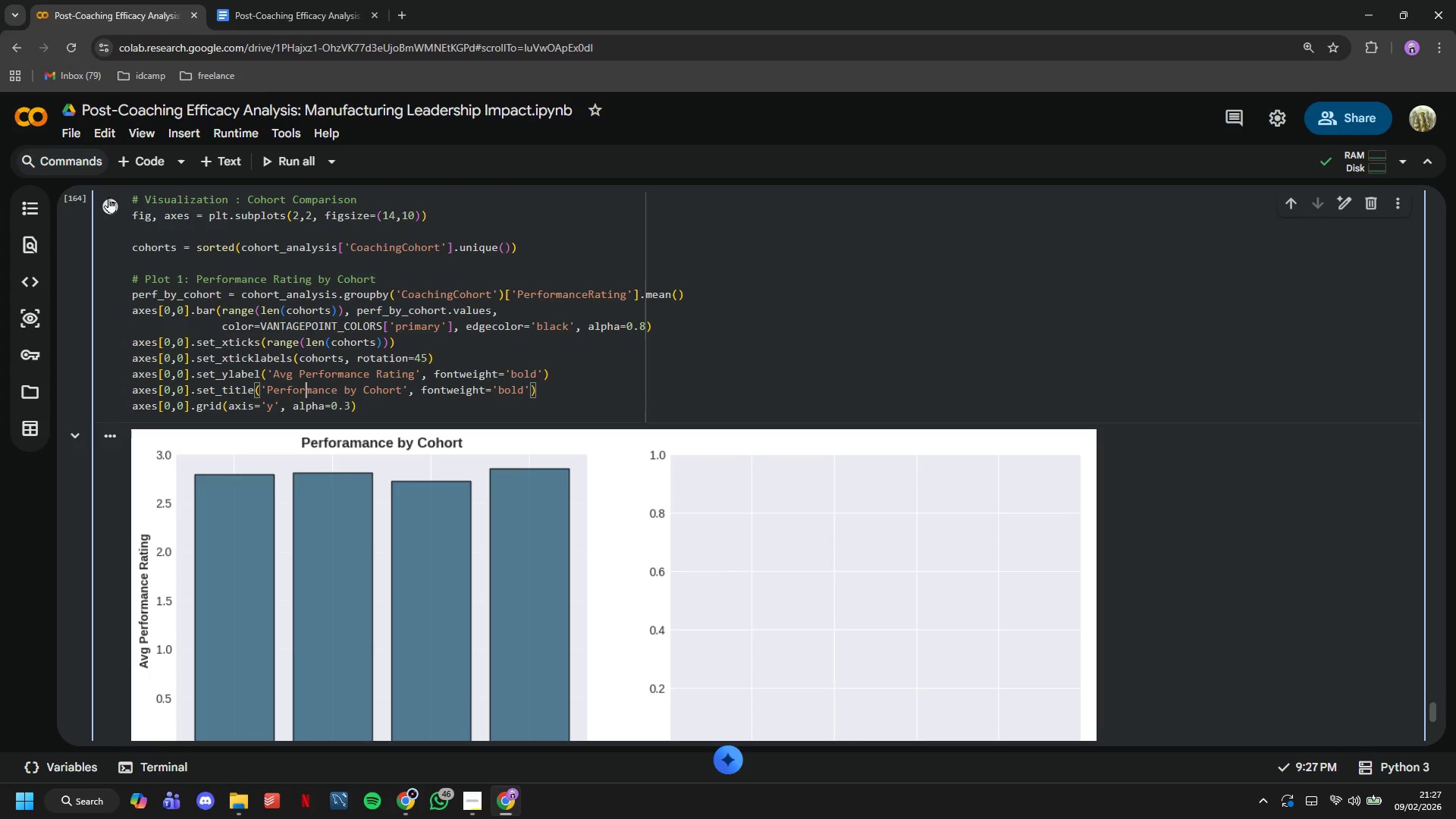 
left_click([105, 196])
 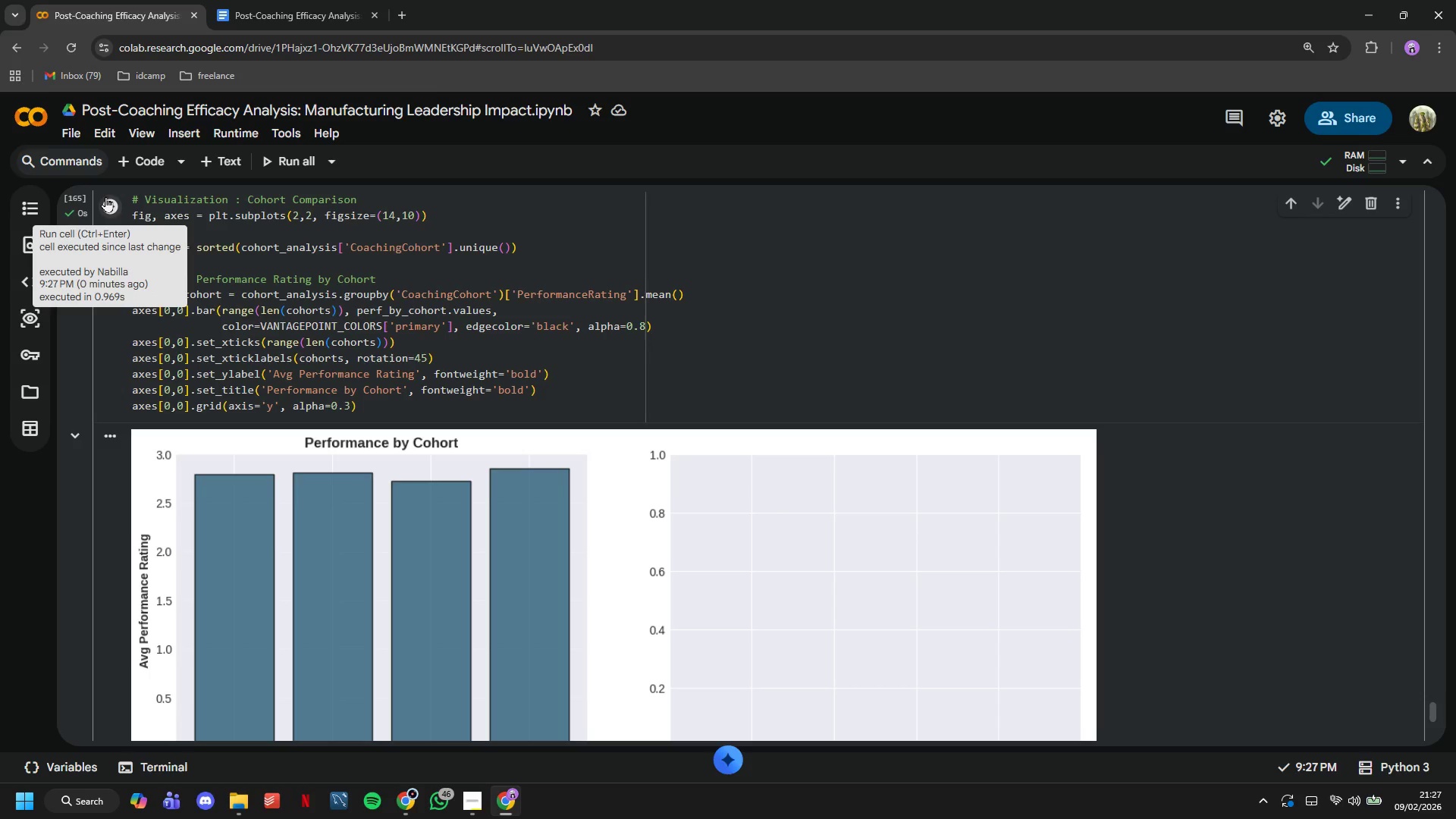 
left_click([413, 403])
 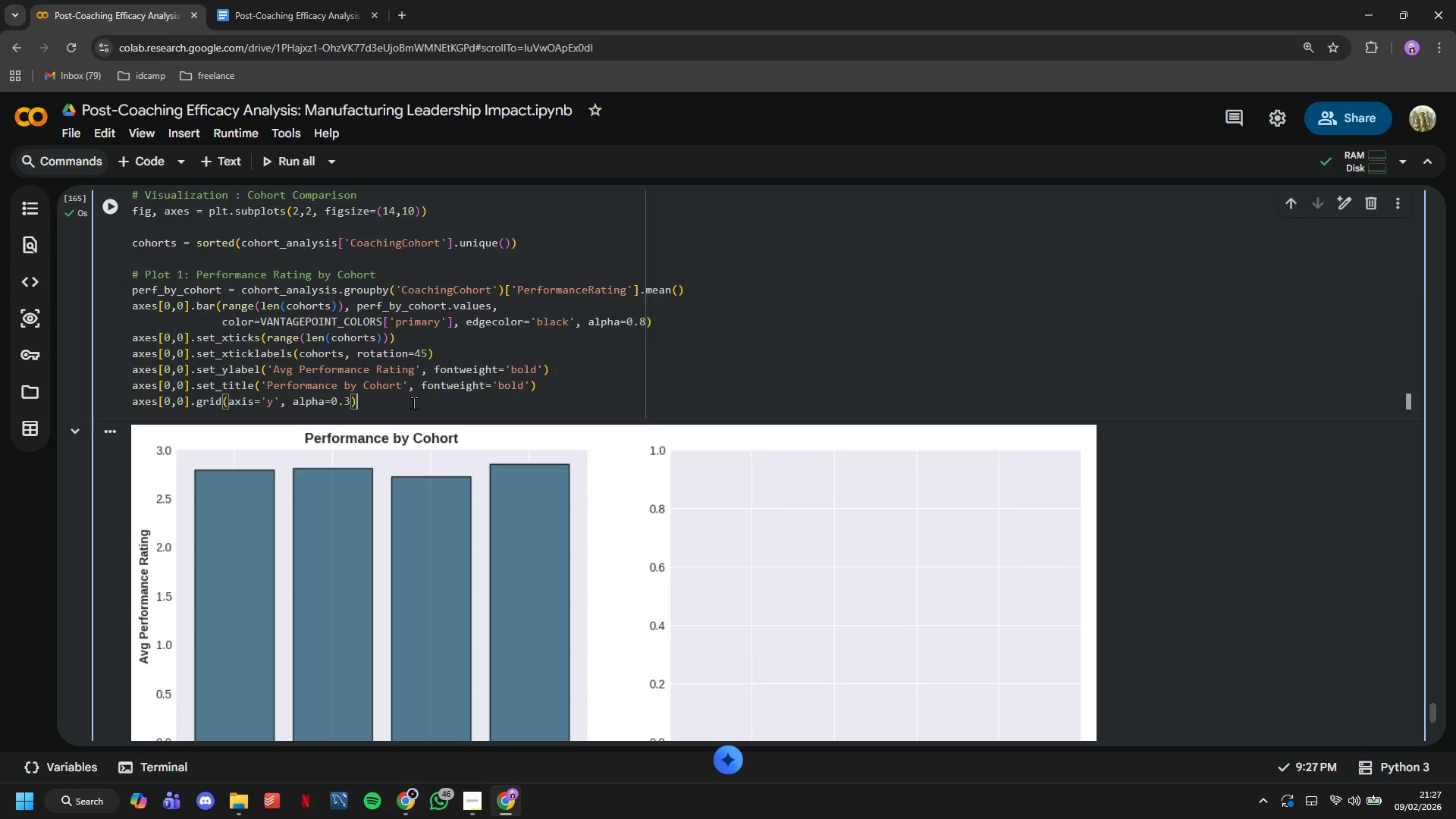 
scroll: coordinate [413, 403], scroll_direction: down, amount: 5.0
 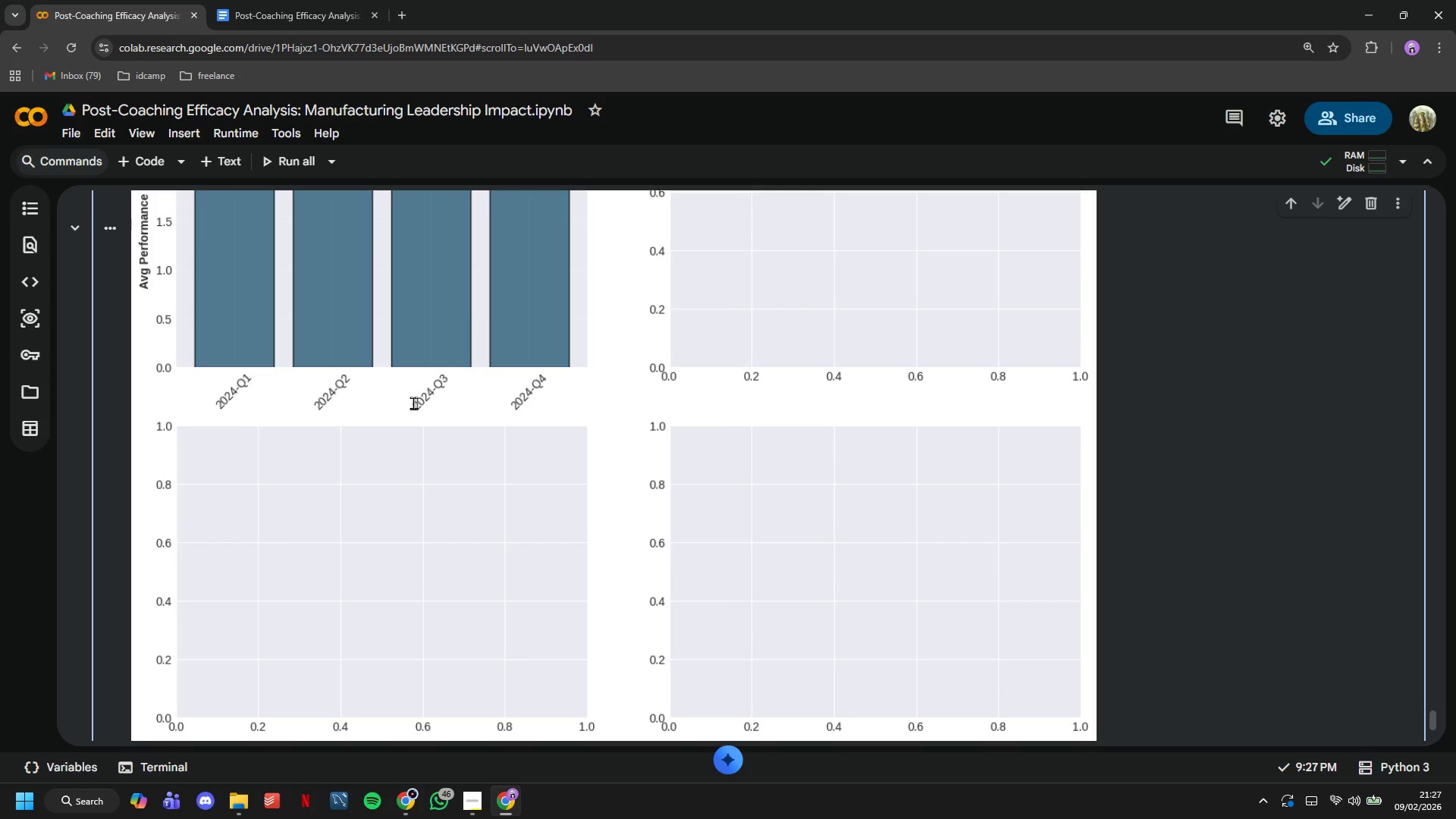 
scroll: coordinate [419, 412], scroll_direction: up, amount: 5.0
 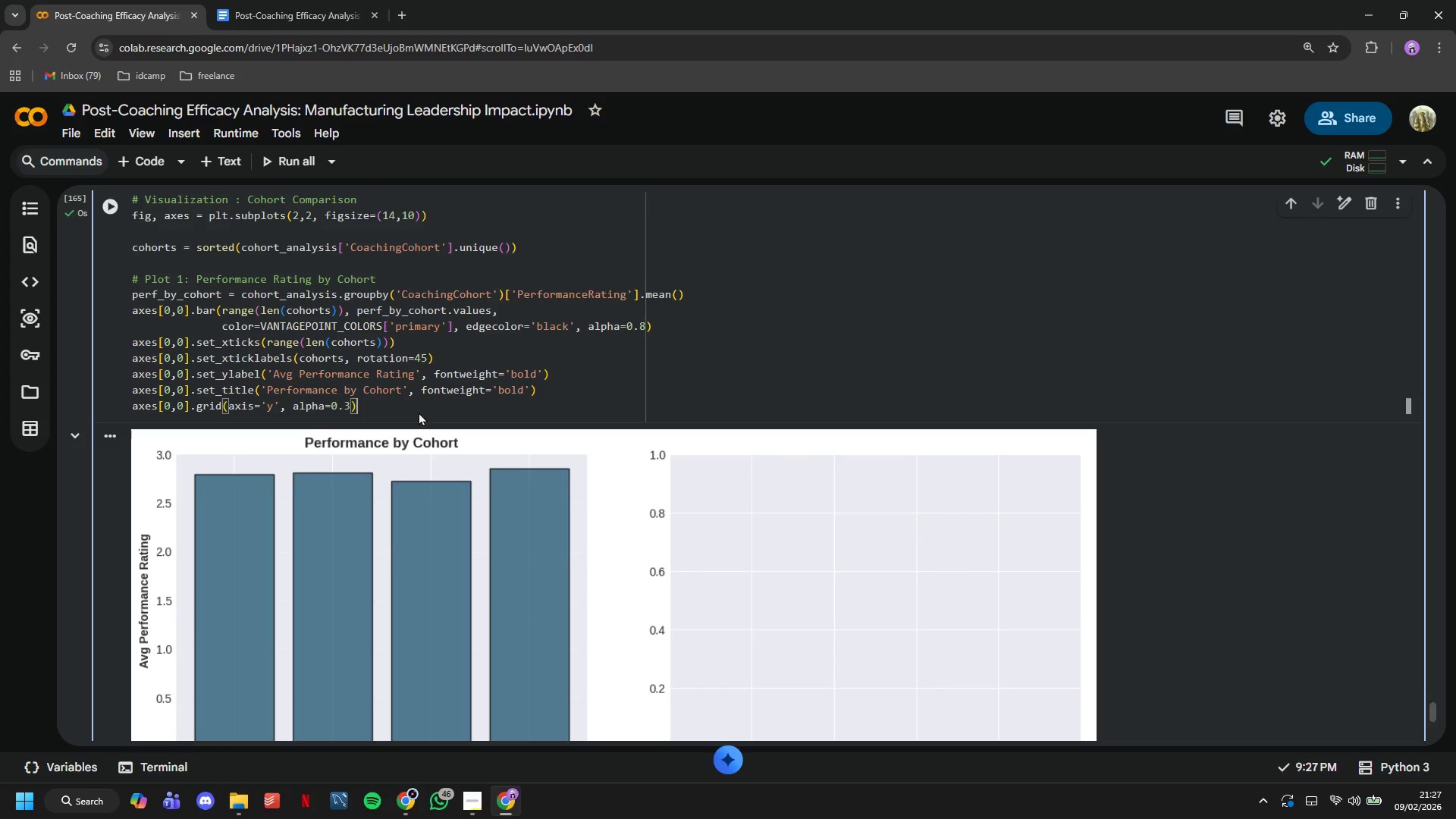 
key(Enter)
 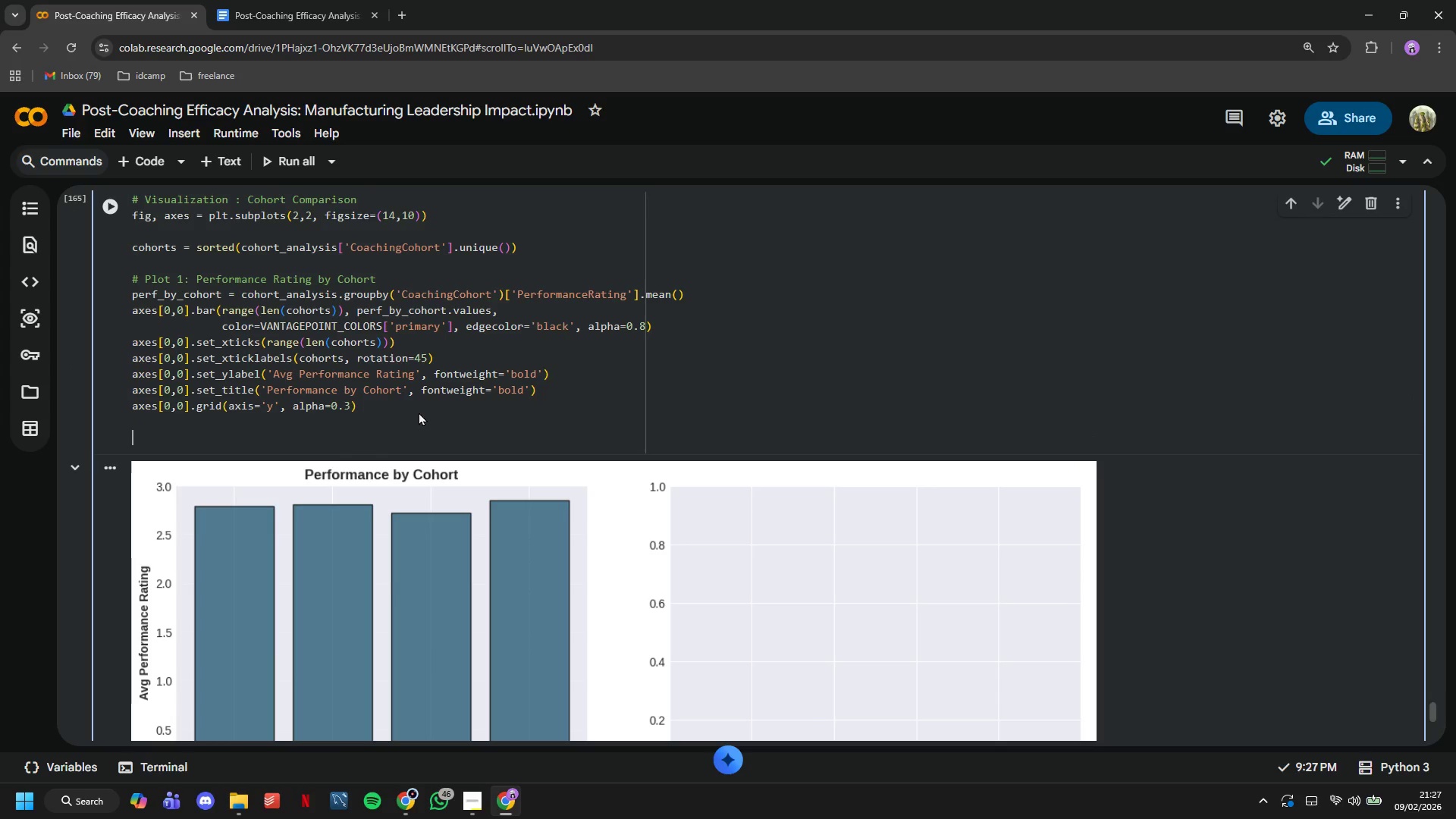 
key(Enter)
 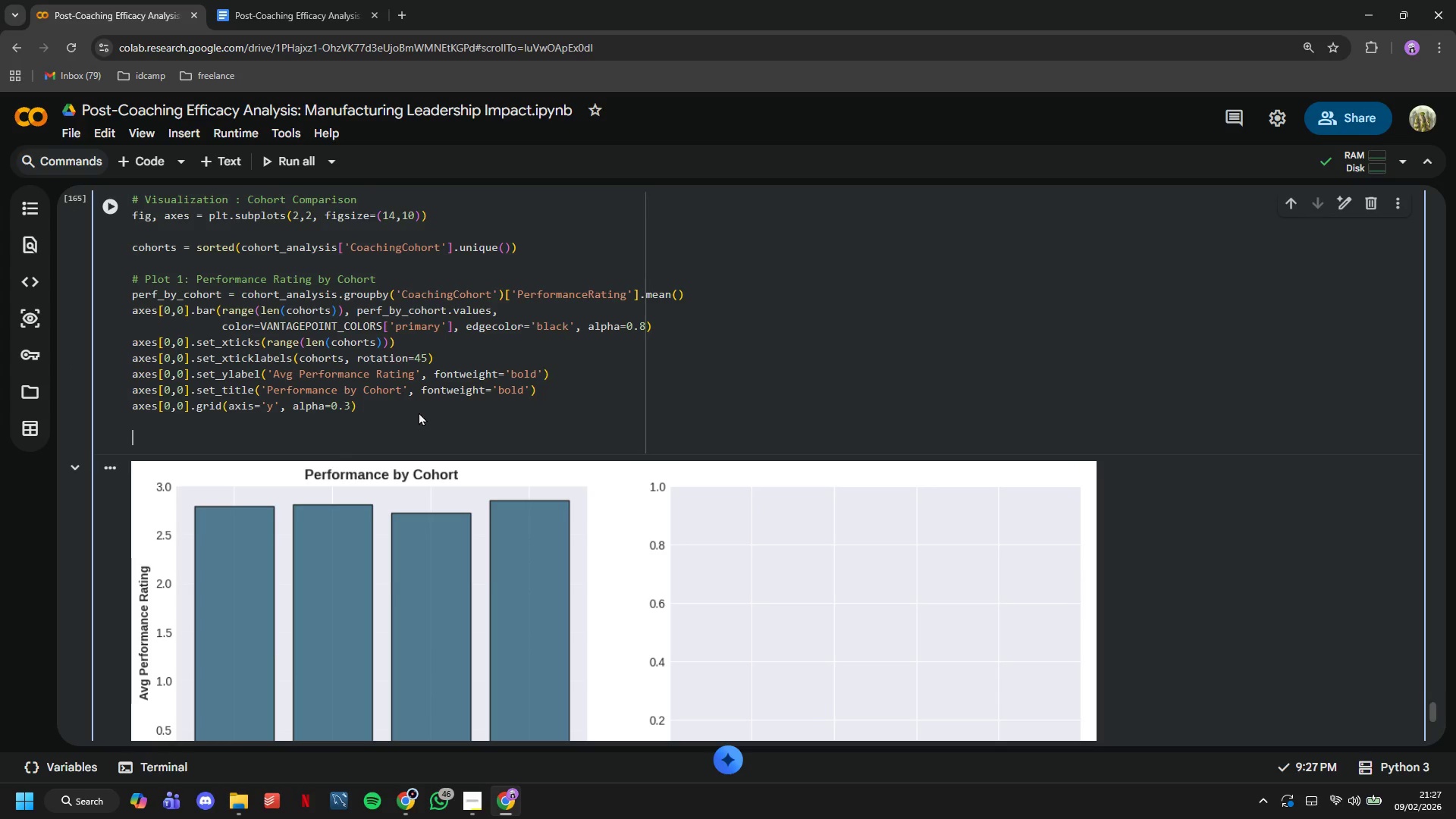 
type(# Plot 2: Productiviry )
key(Backspace)
key(Backspace)
key(Backspace)
key(Backspace)
type(ity )
 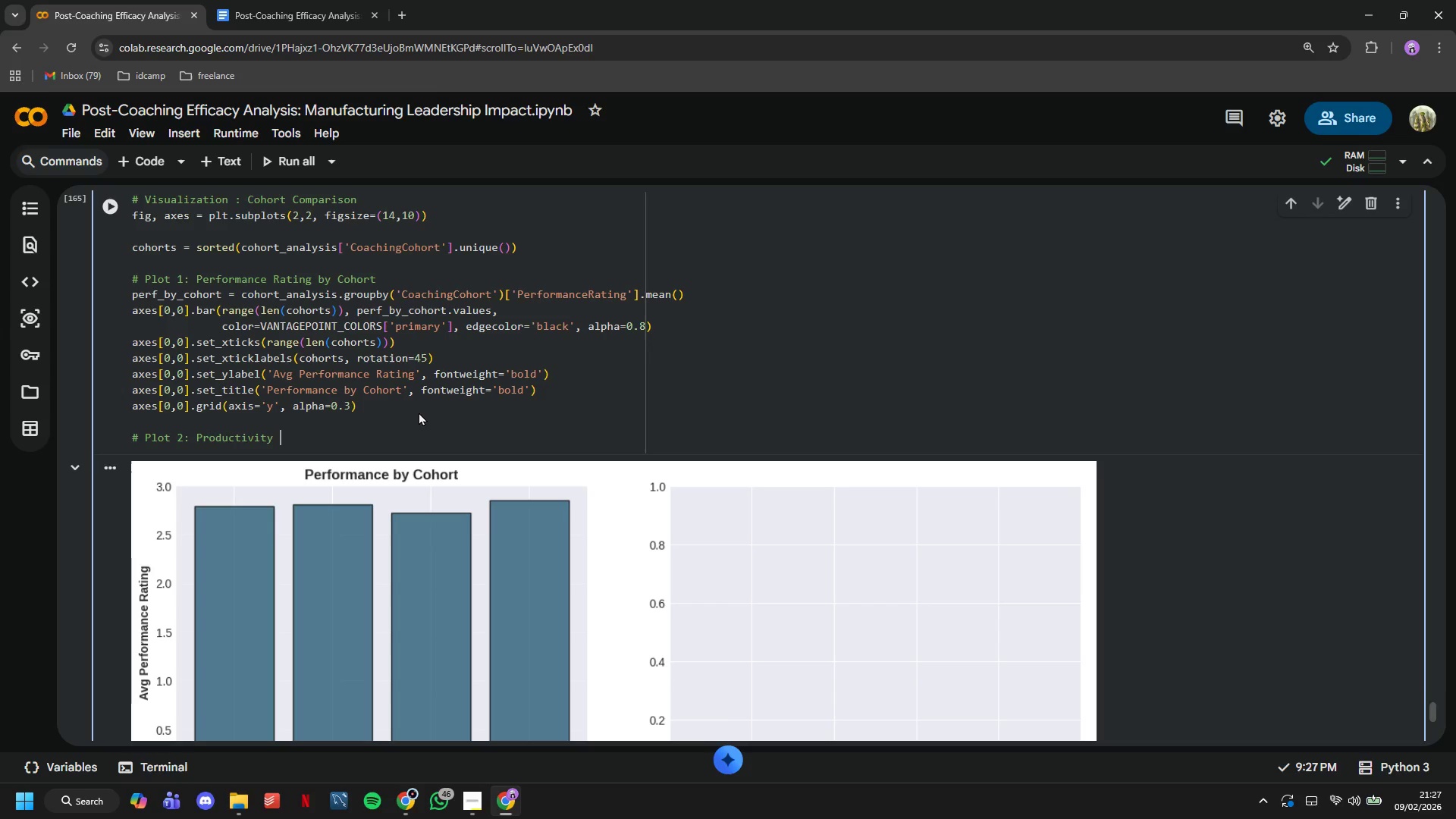 
wait(6.83)
 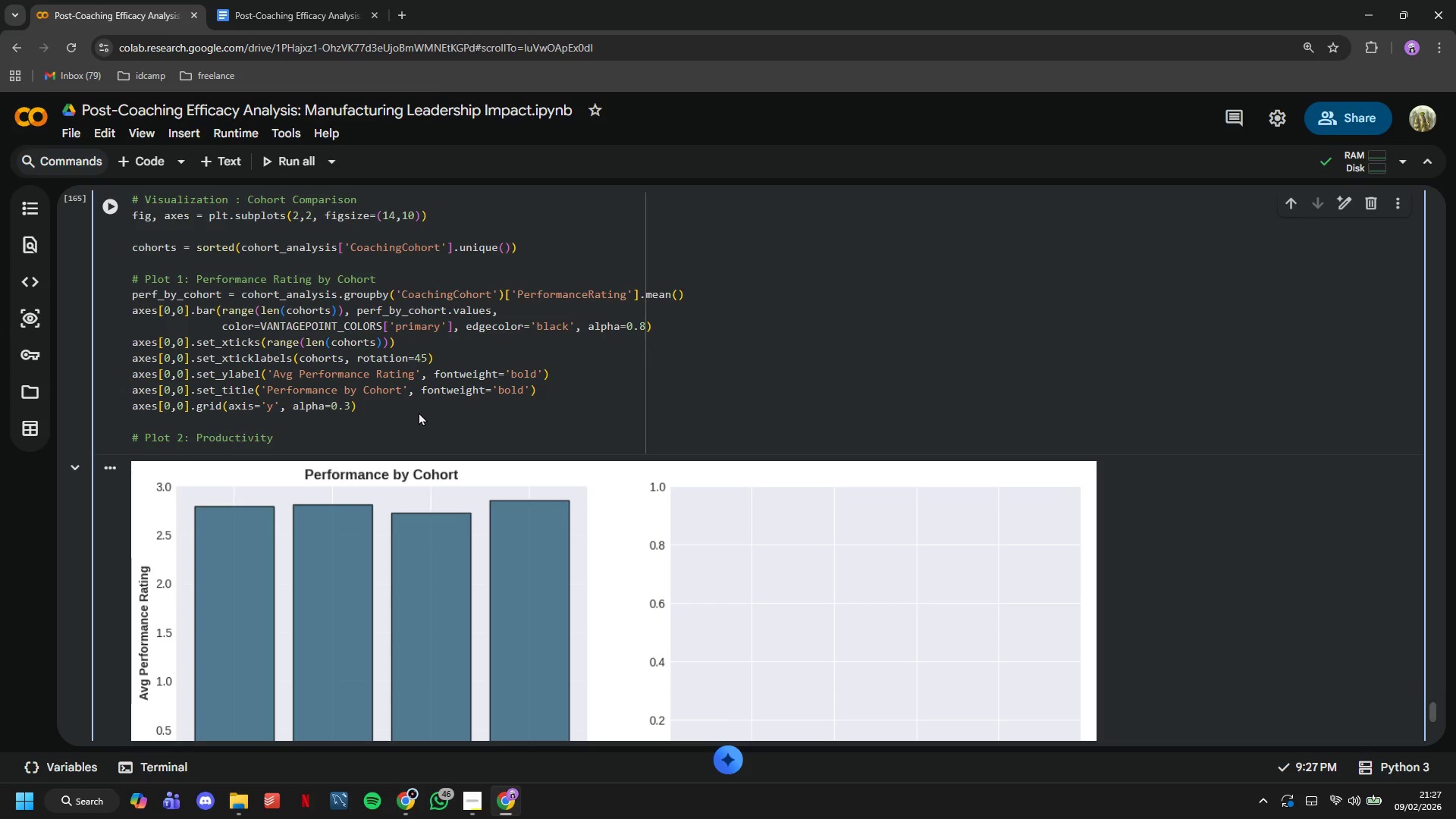 
type(Improe)
key(Backspace)
type(vement by Cohort)
 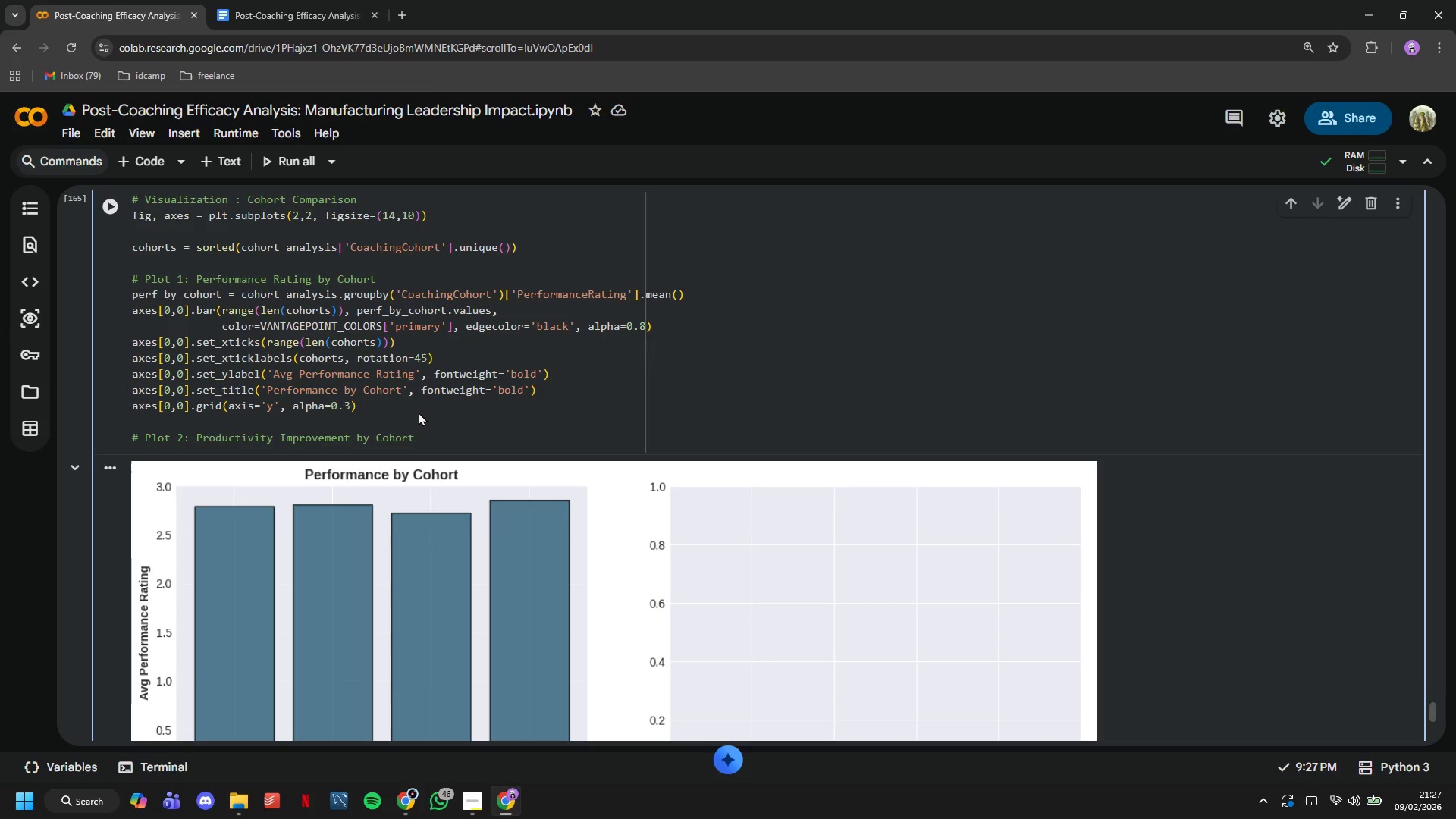 
wait(7.47)
 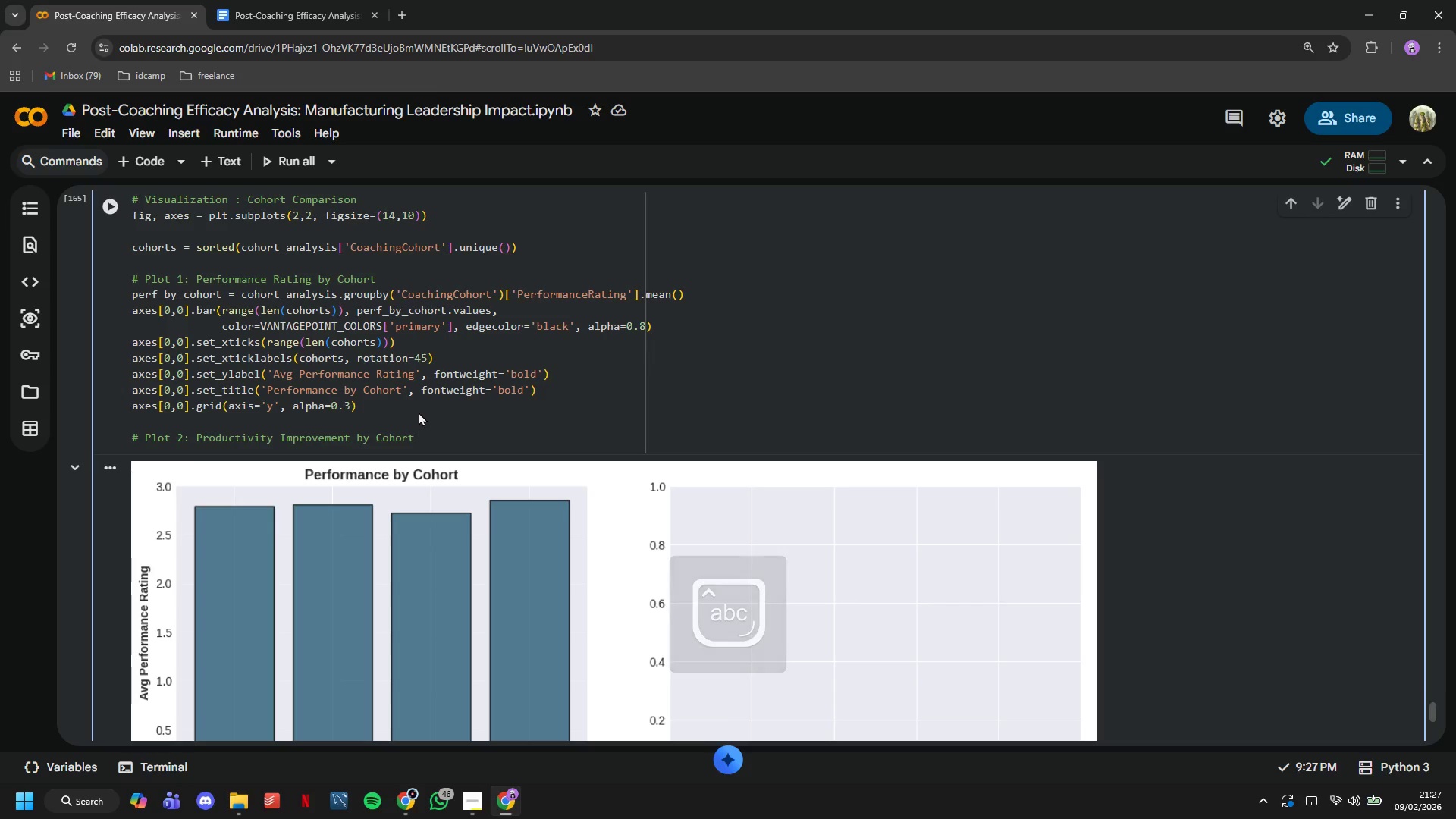 
key(Enter)
 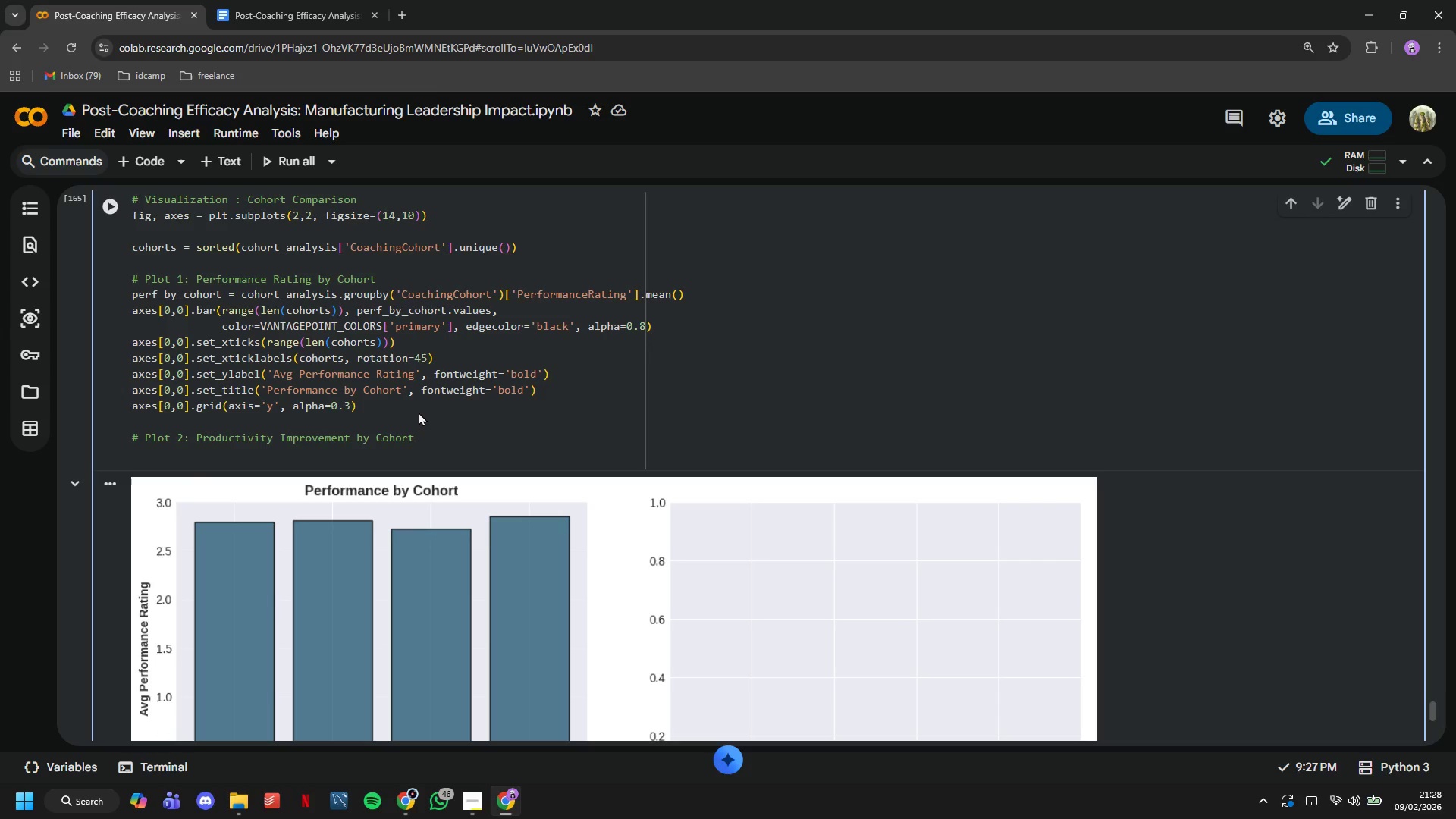 
wait(9.56)
 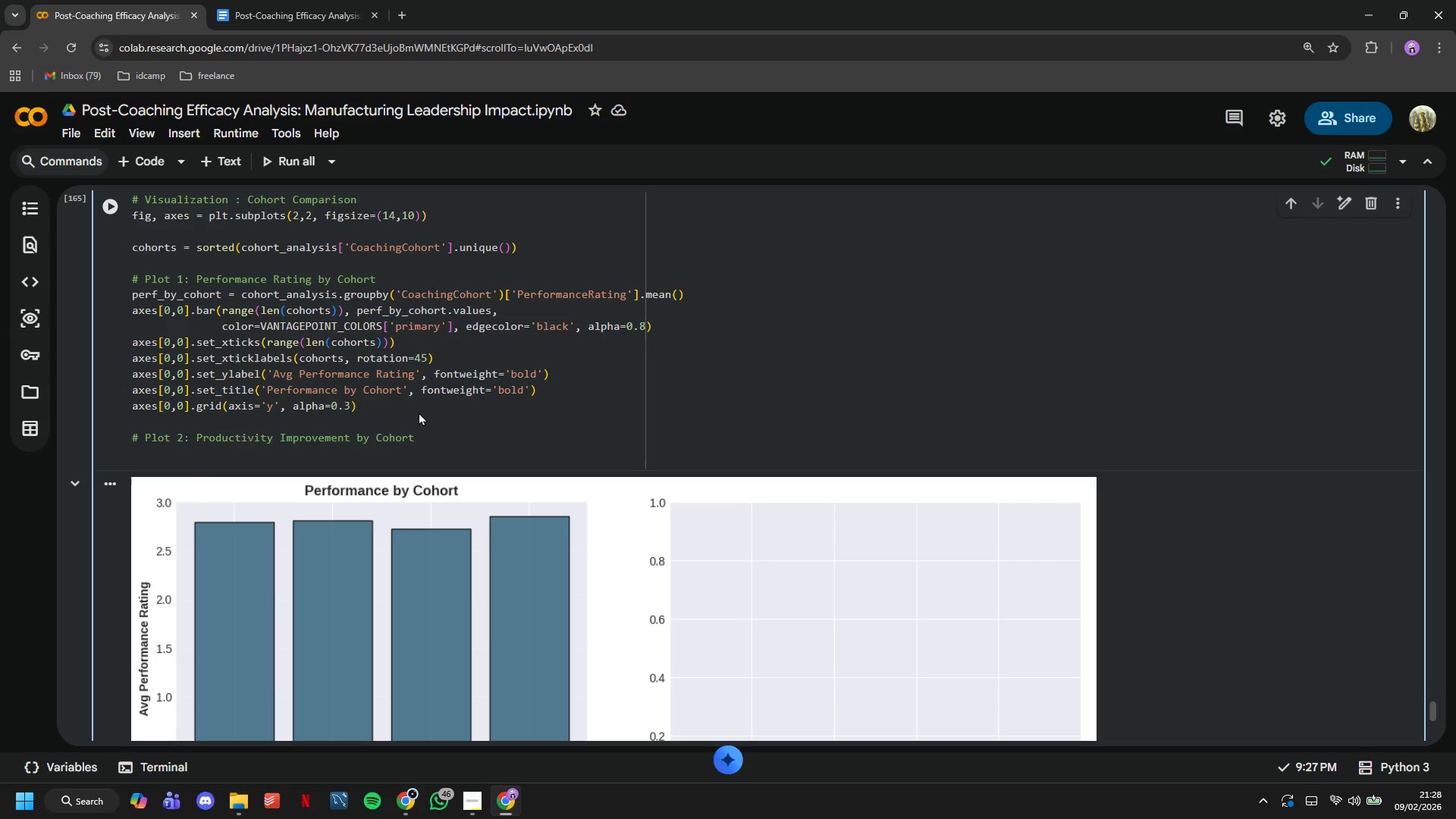 
left_click([479, 811])